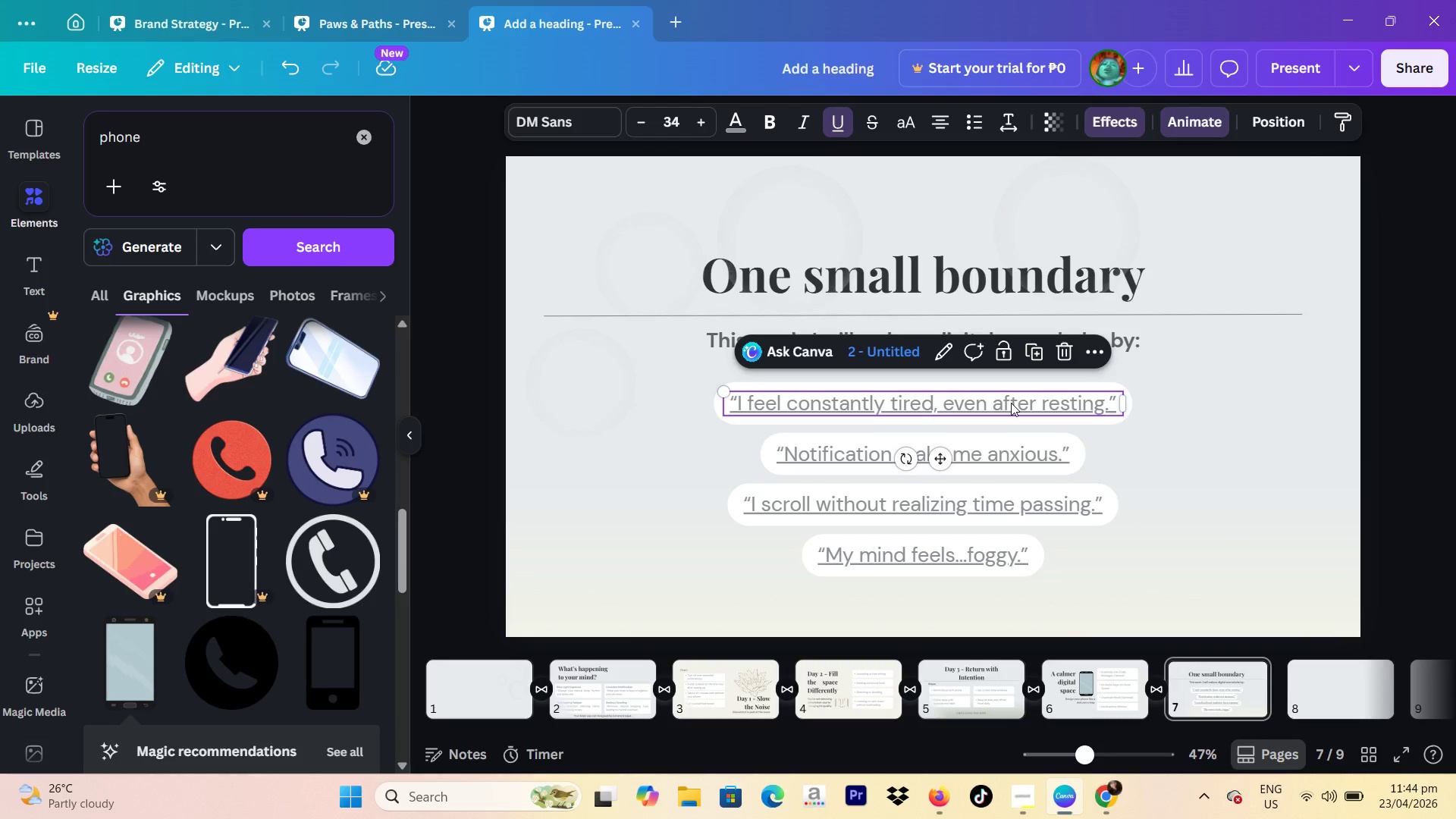 
left_click([1011, 403])
 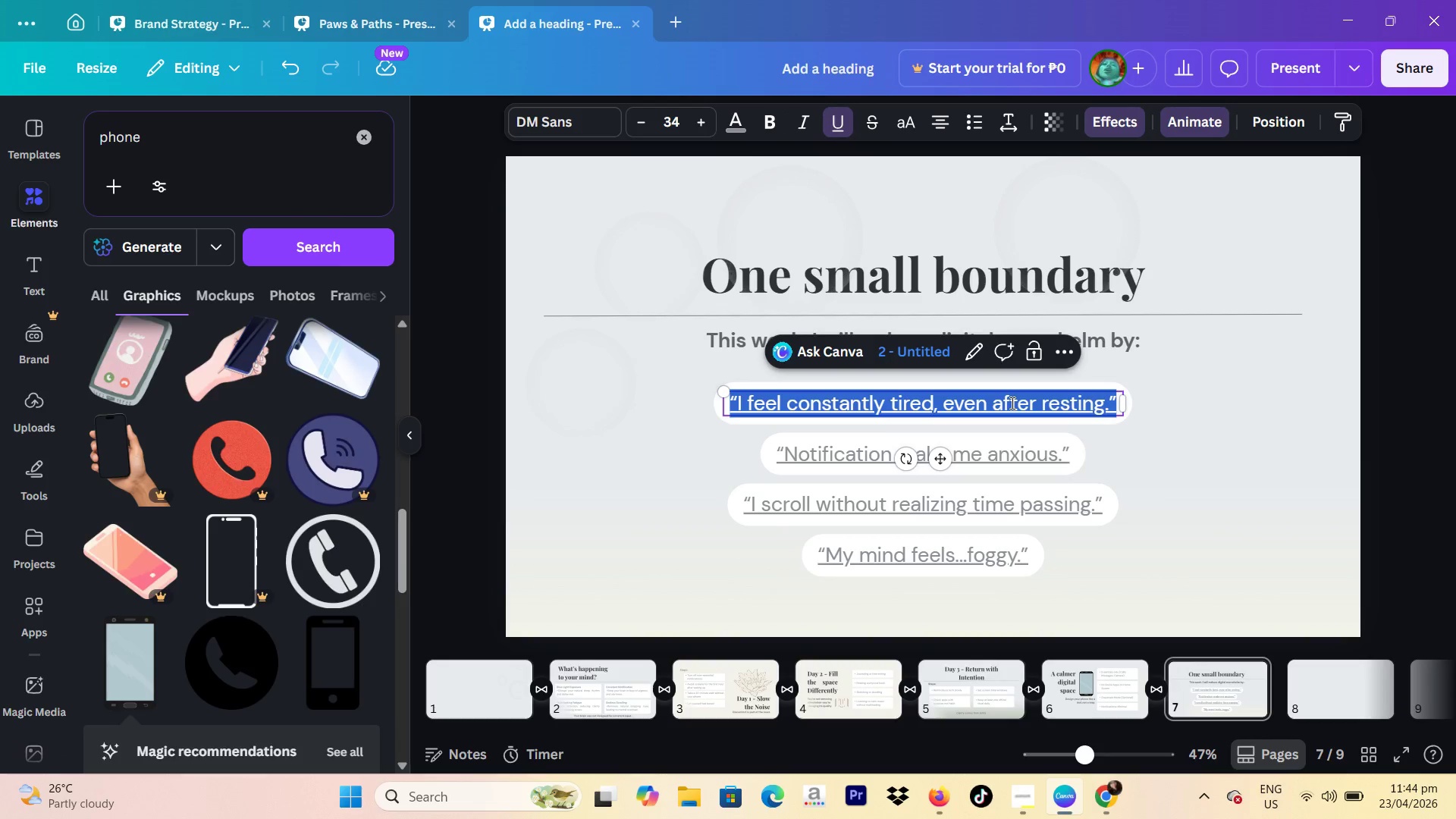 
key(Shift+Minus)
 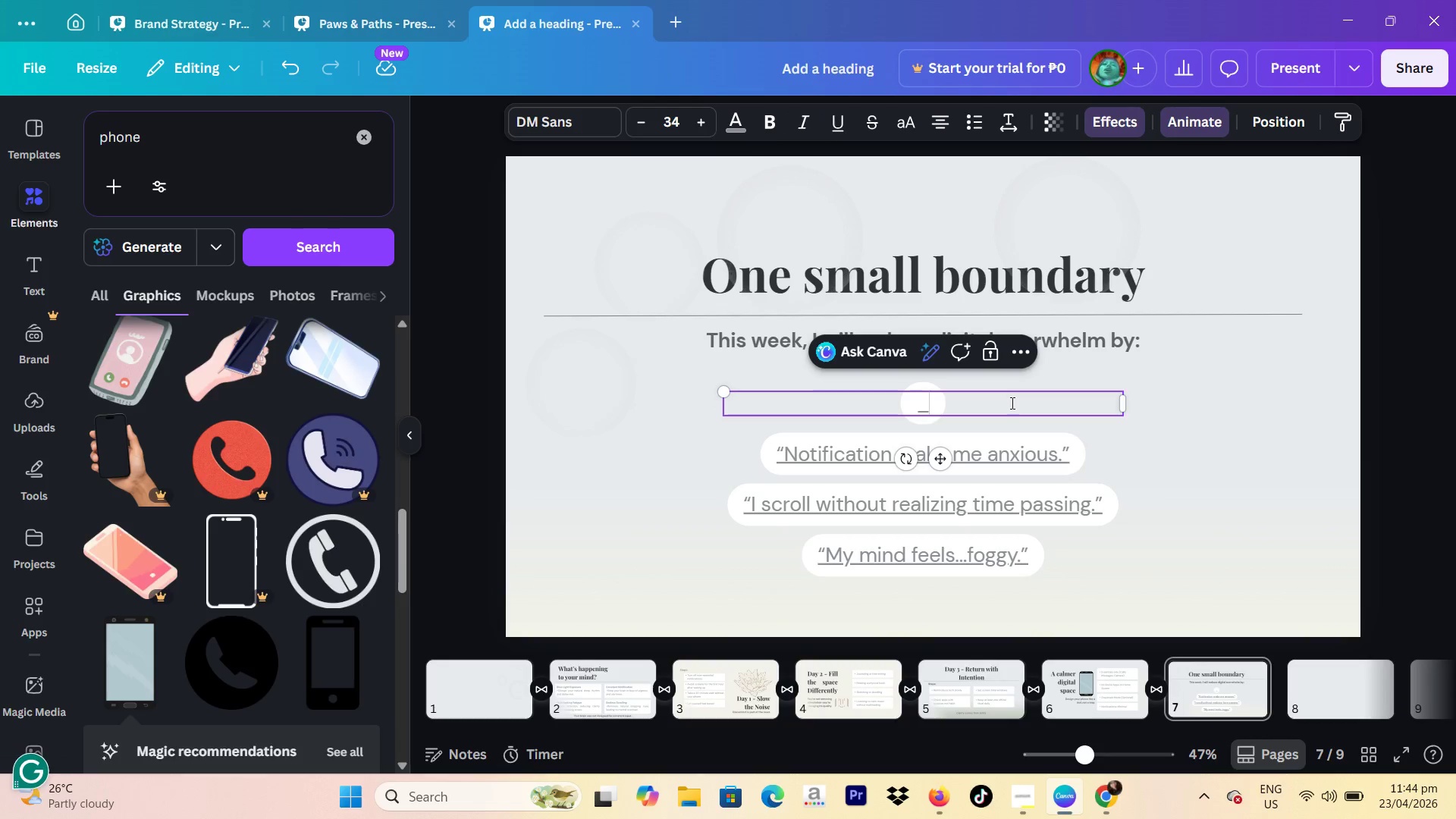 
hold_key(key=Minus, duration=0.61)
 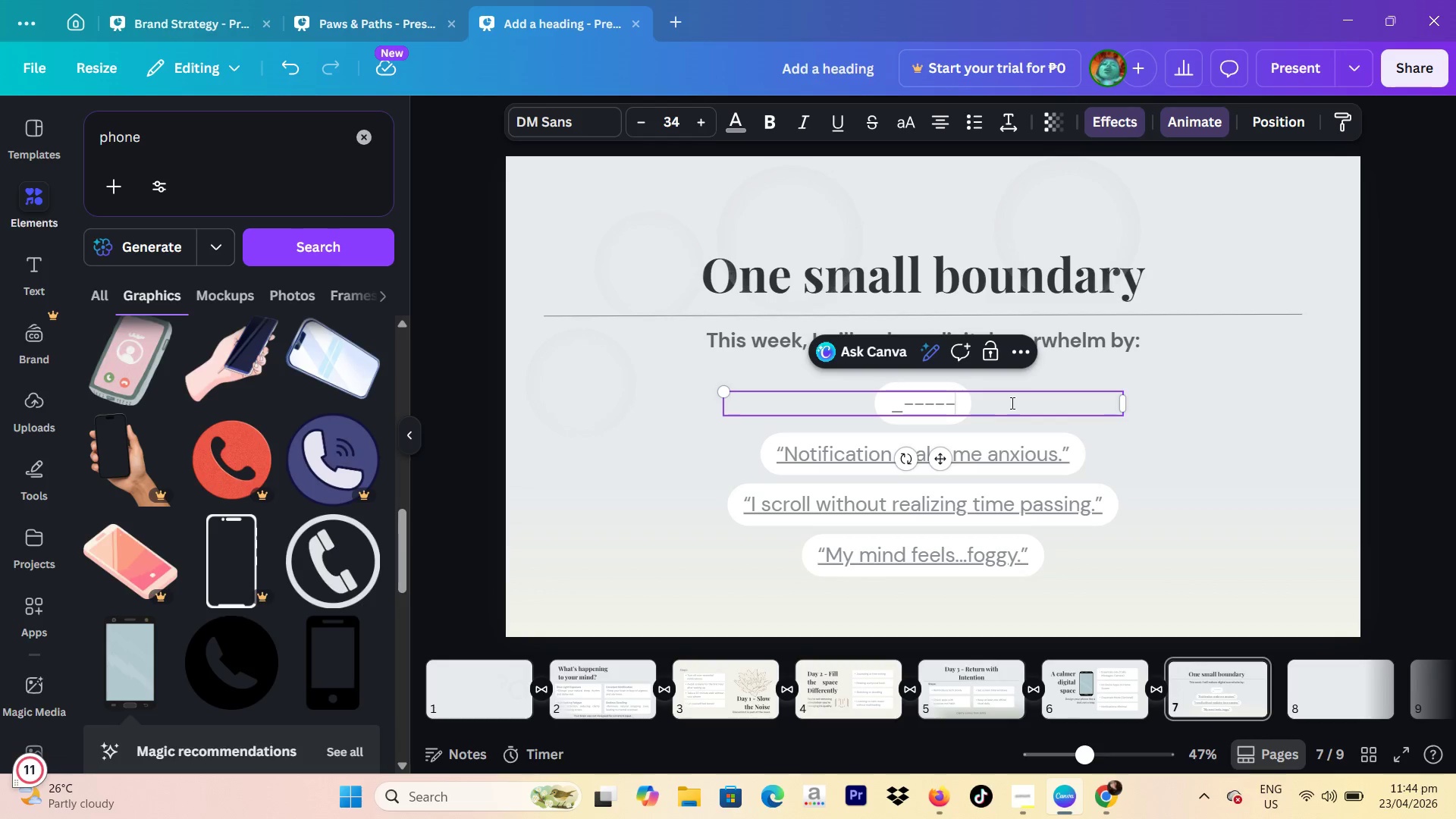 
key(Backspace)
 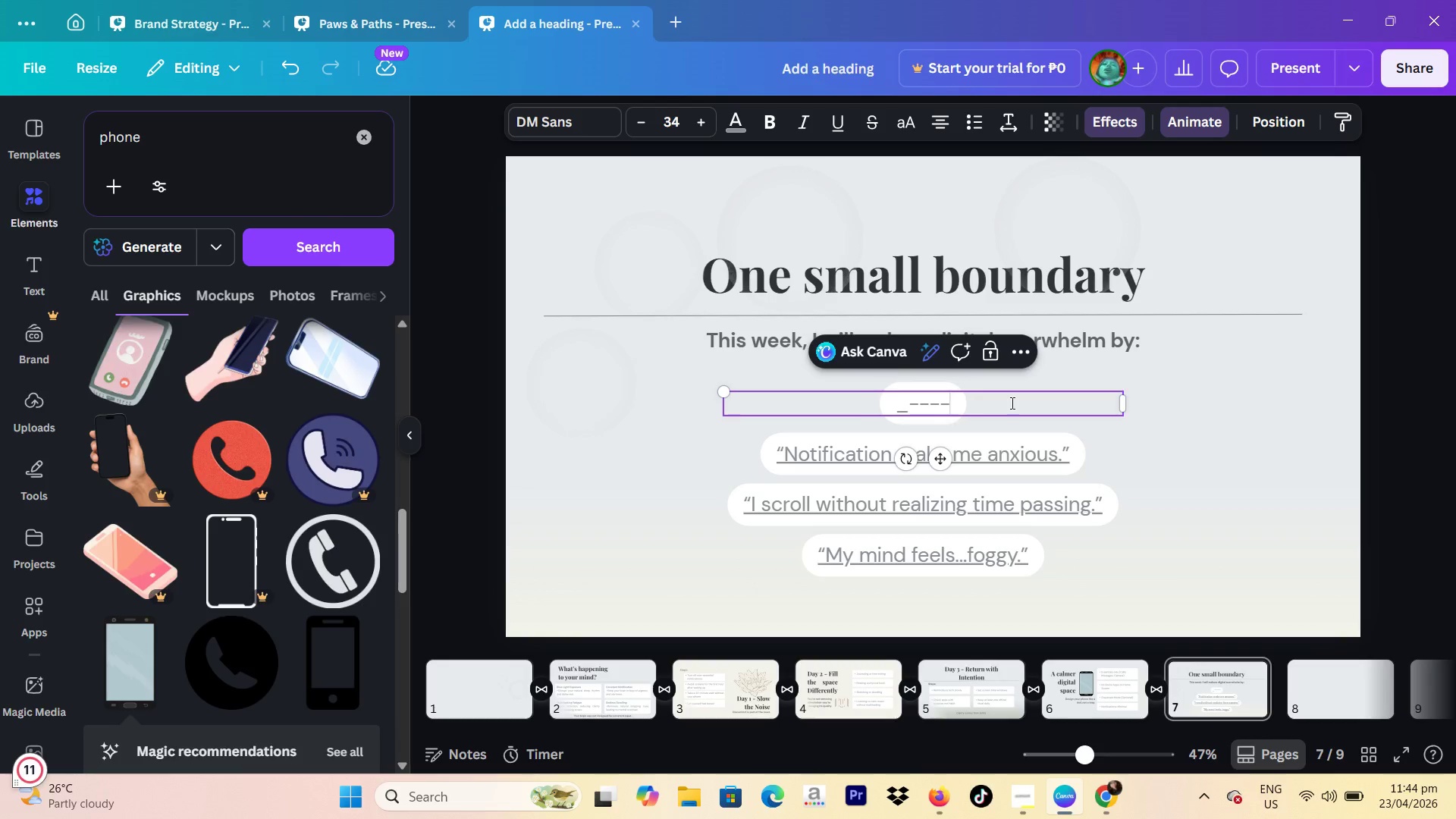 
key(Backspace)
 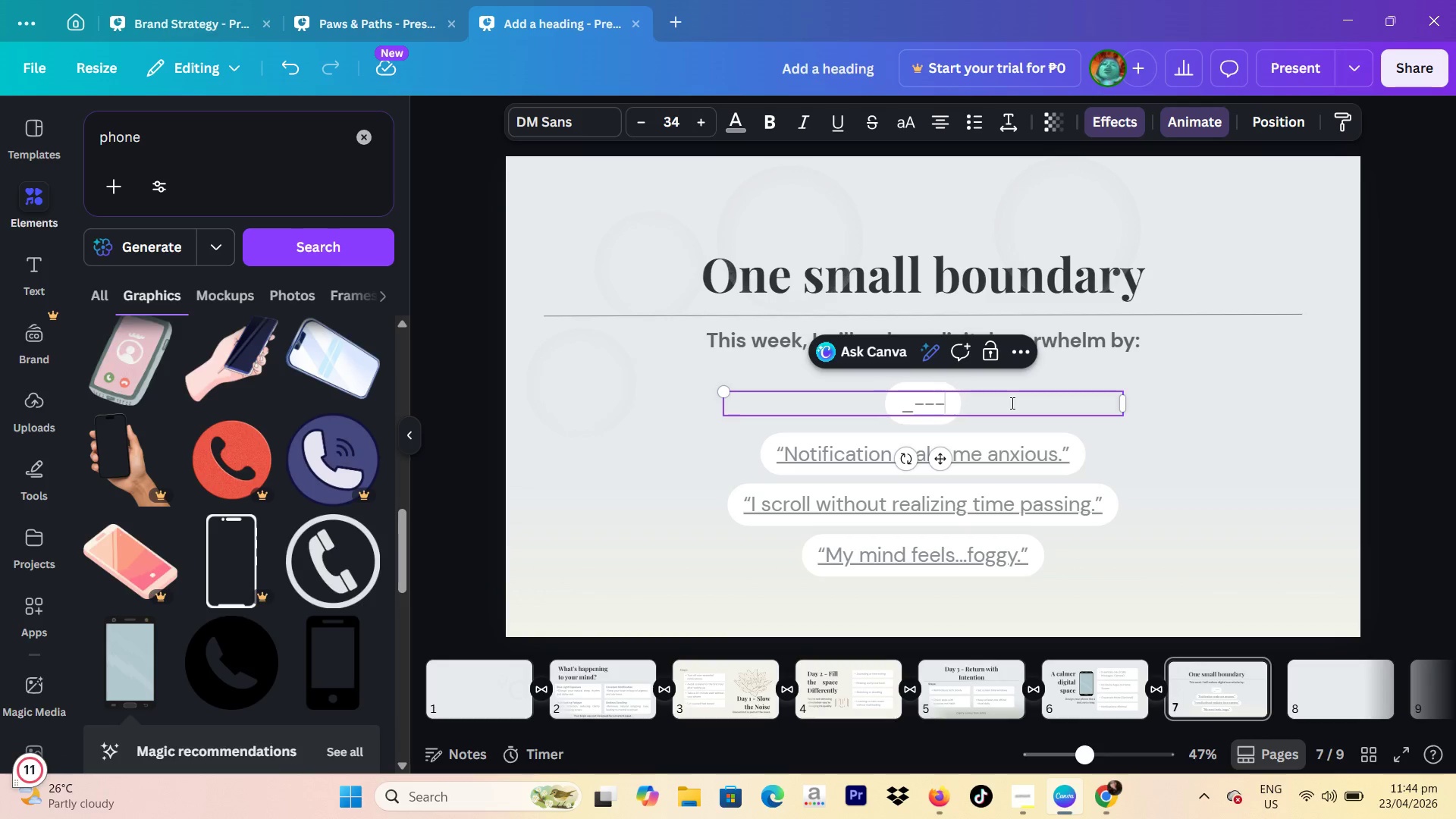 
key(Backspace)
 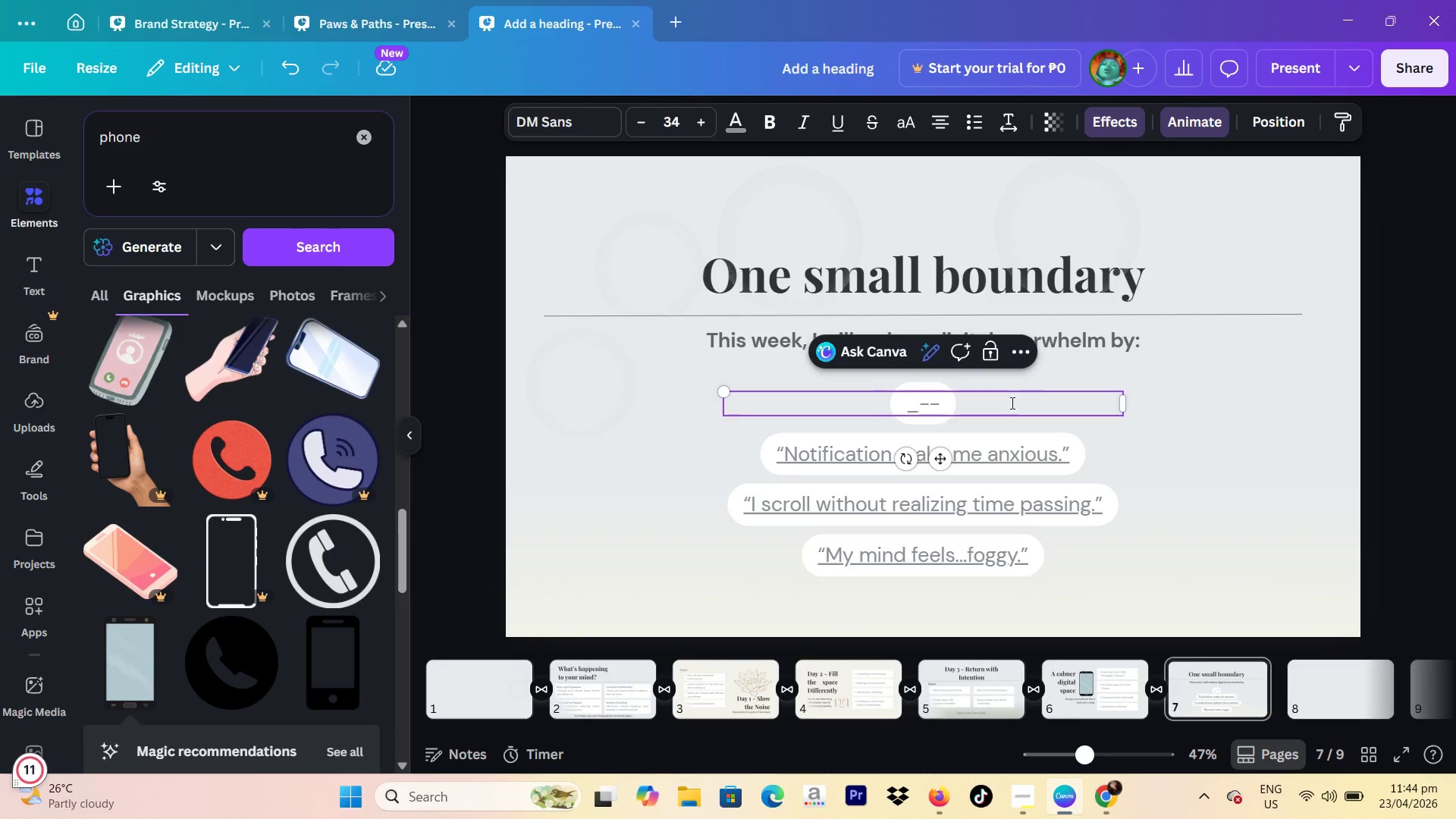 
key(Backspace)
 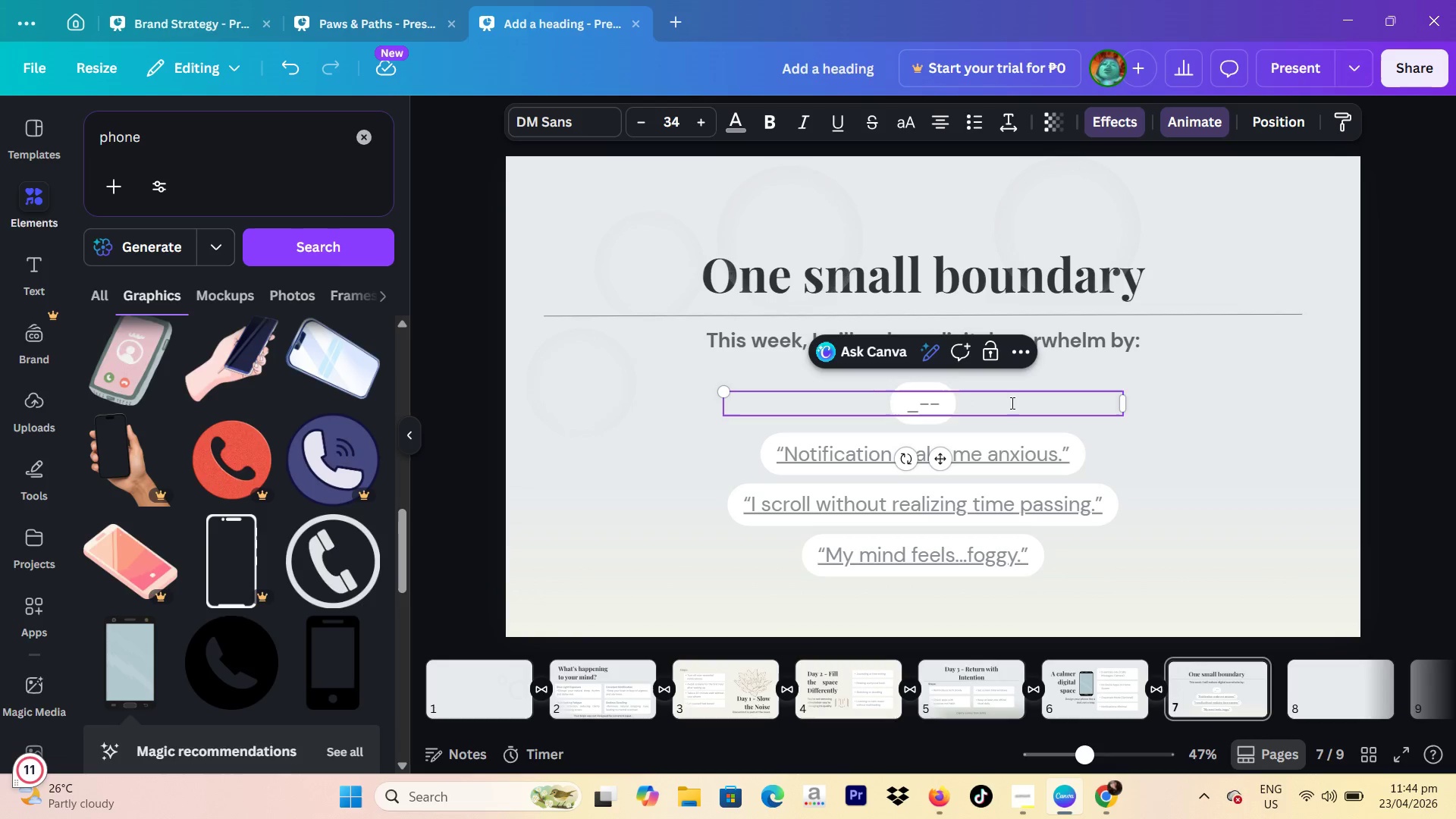 
key(Backspace)
 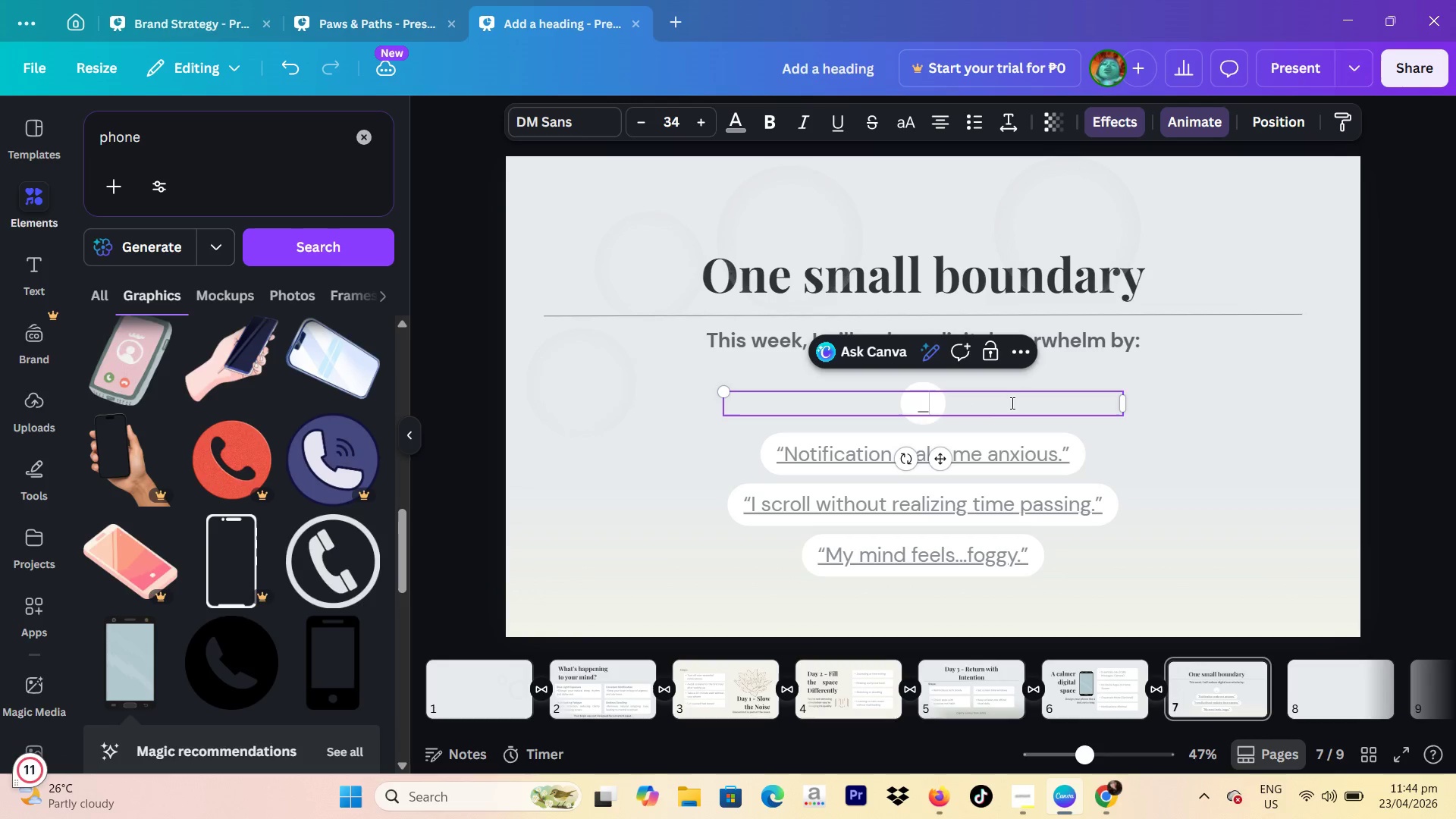 
key(Backspace)
 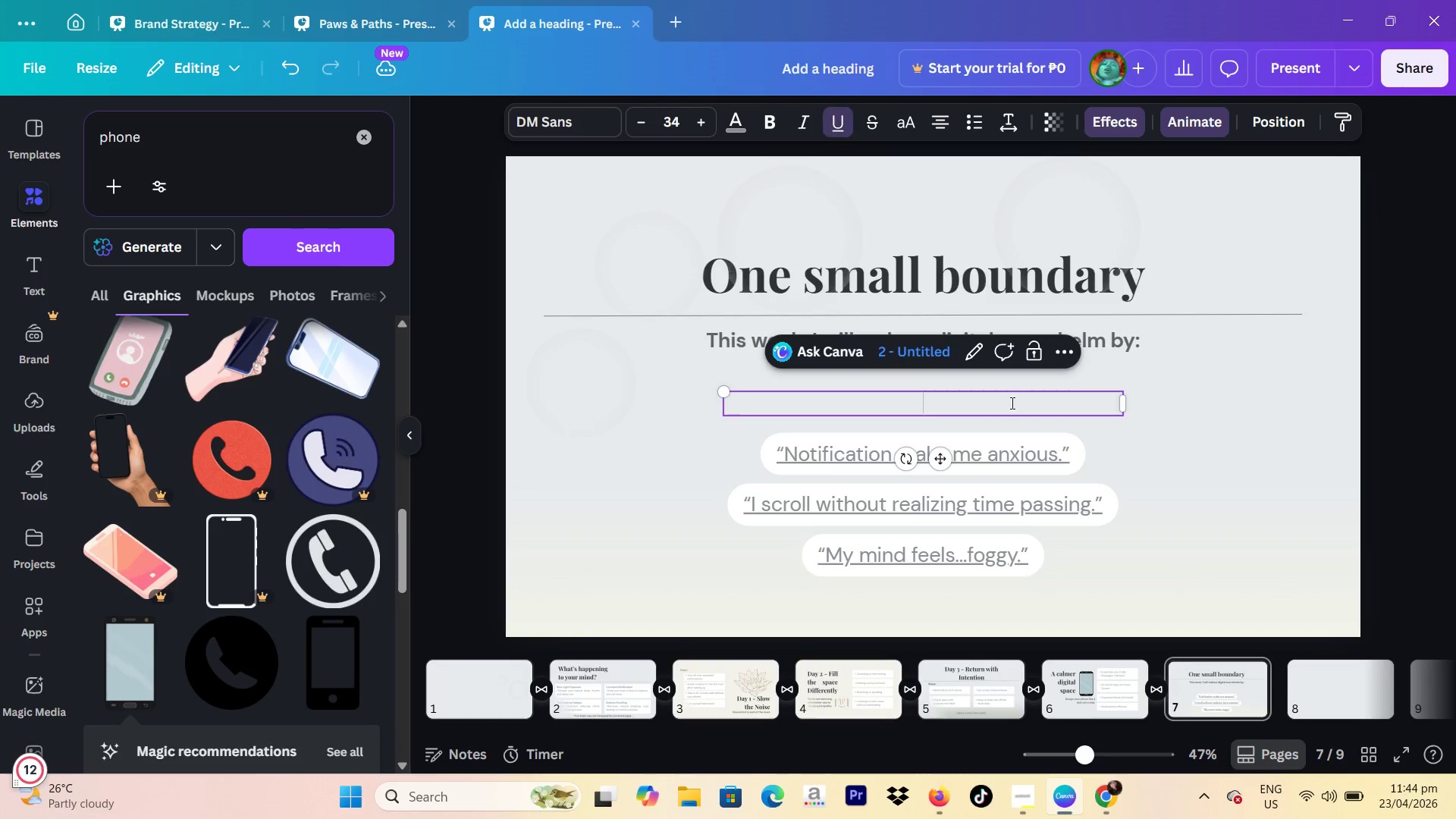 
hold_key(key=ShiftLeft, duration=3.28)
 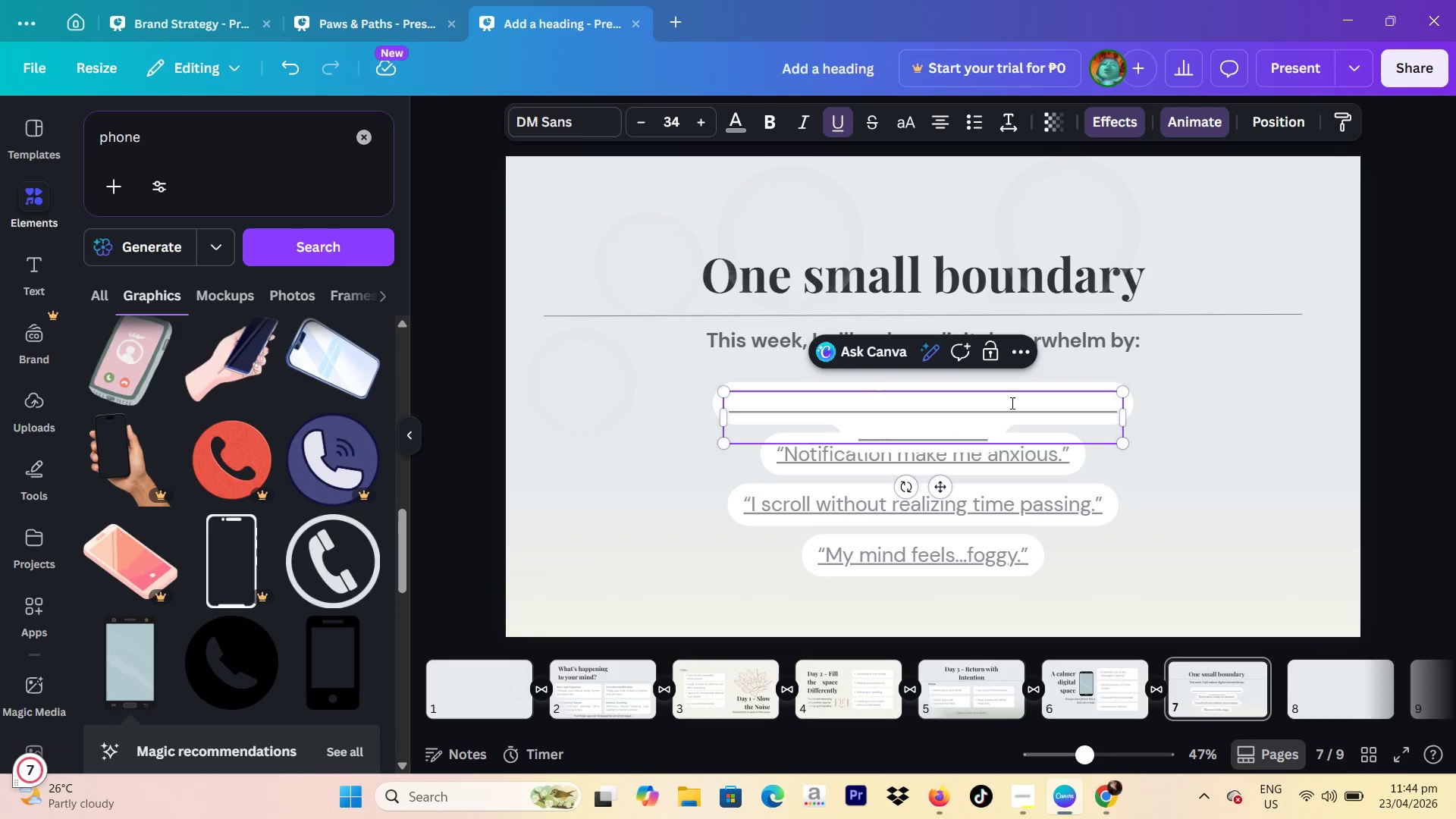 
hold_key(key=Minus, duration=1.27)
 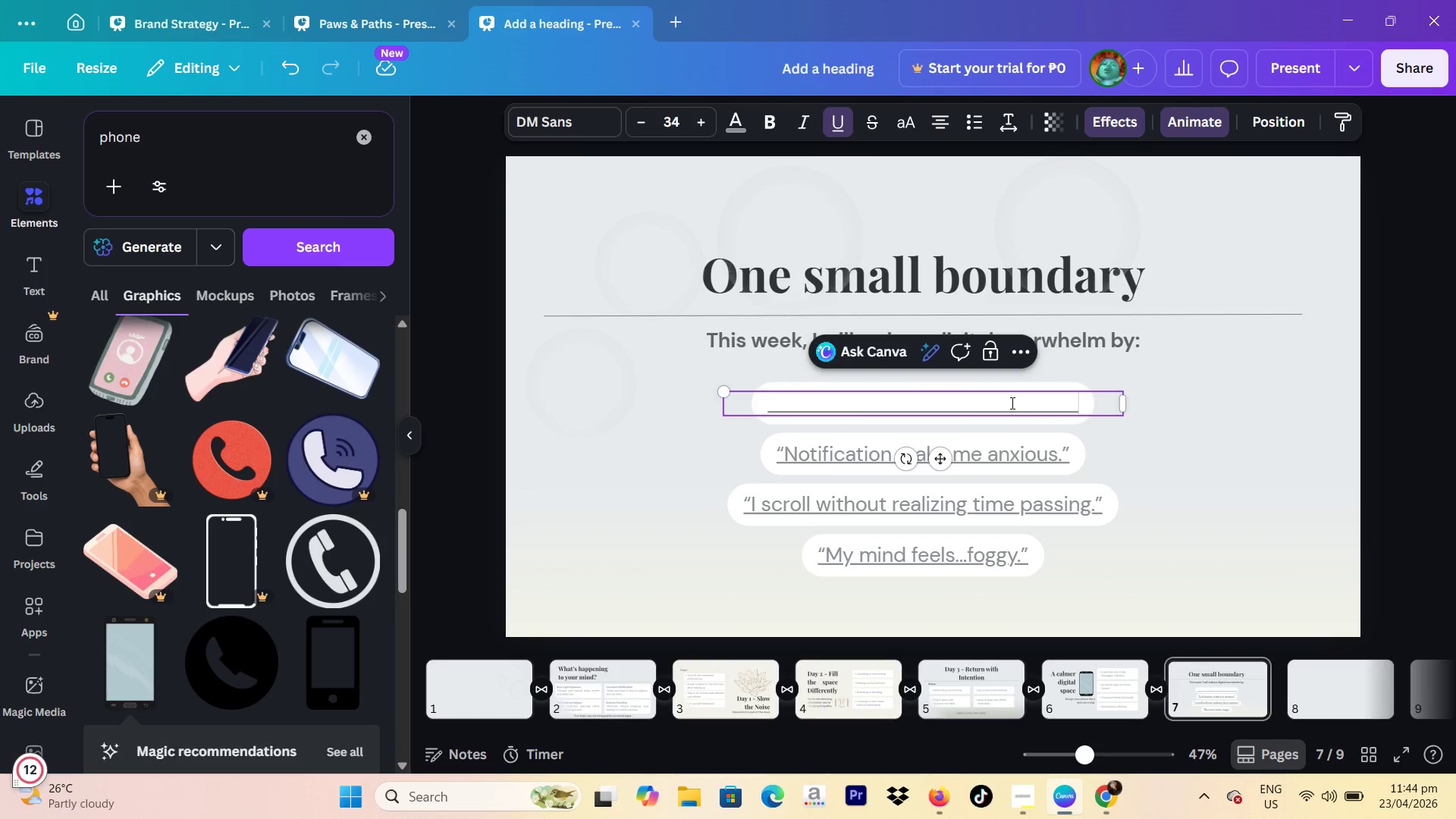 
hold_key(key=Minus, duration=1.03)
 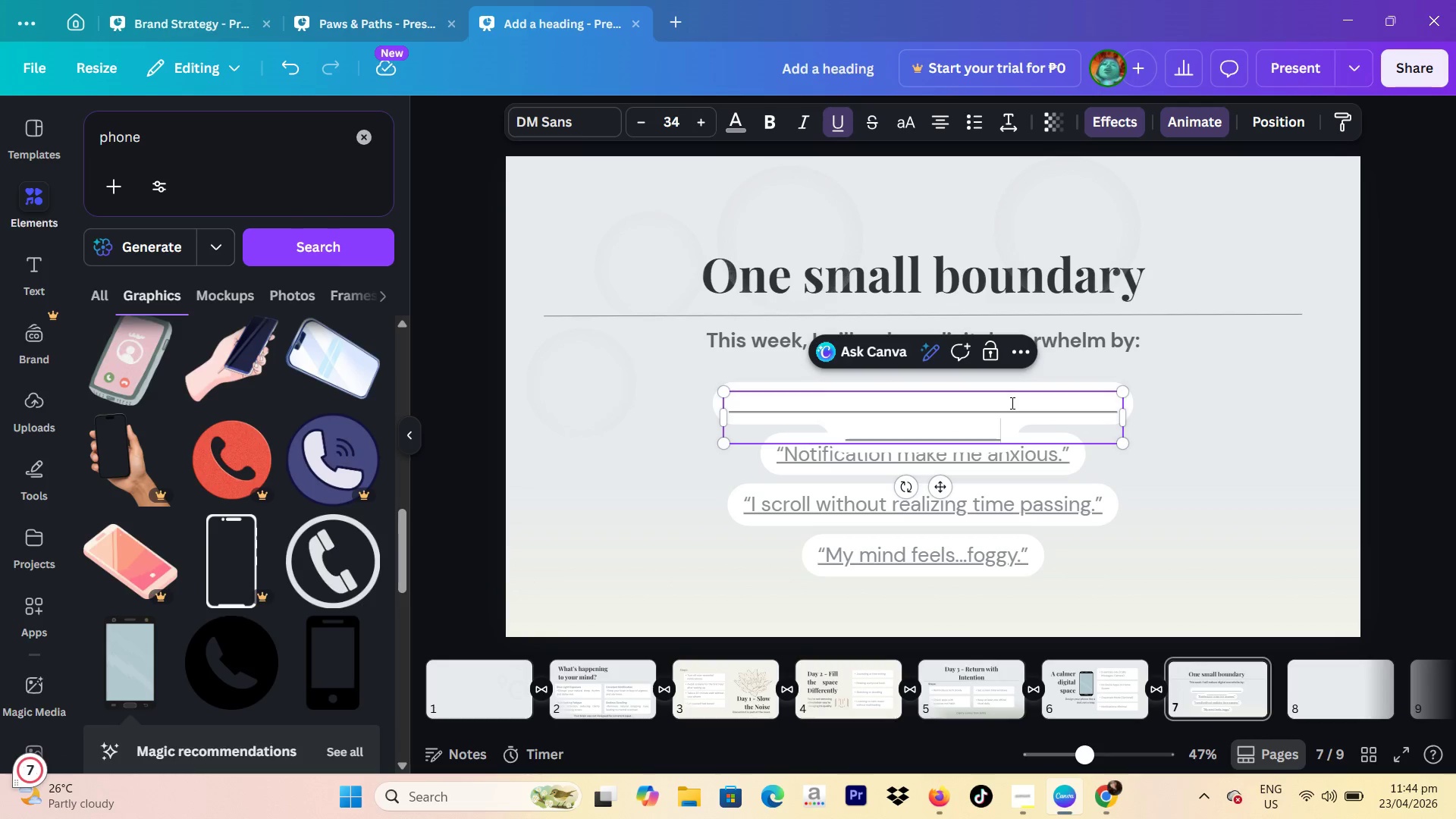 
key(Backspace)
 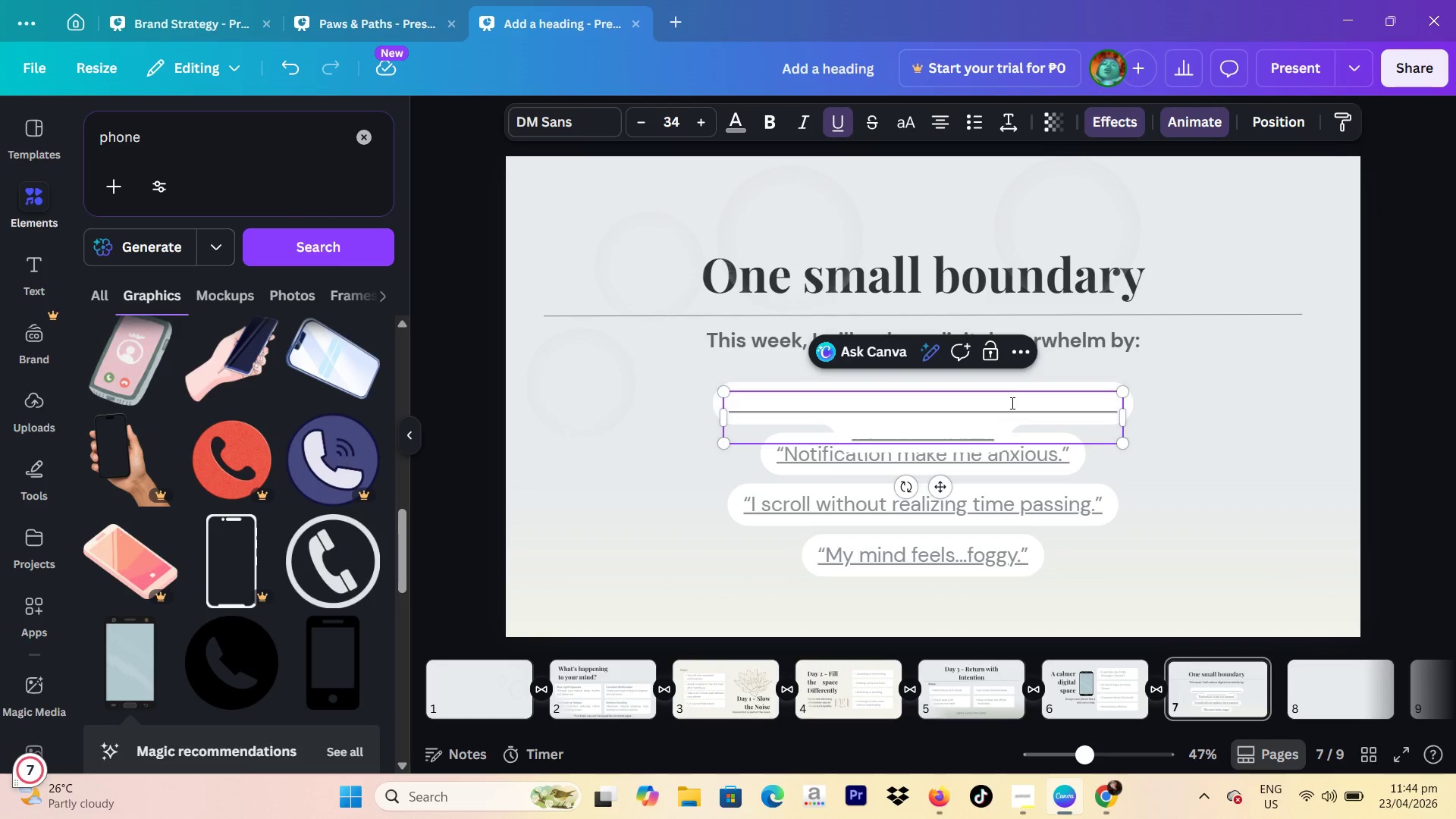 
key(Backspace)
 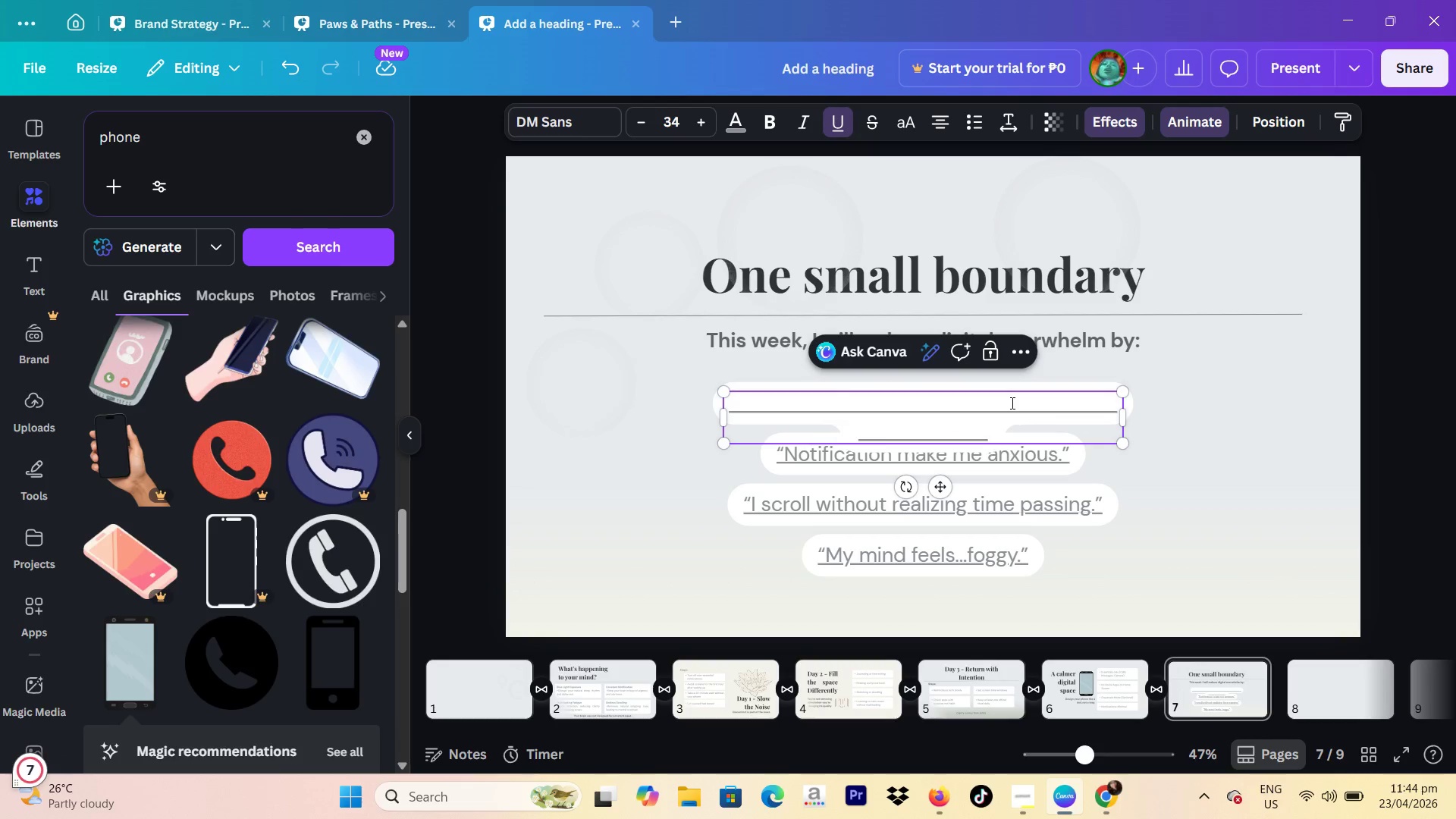 
key(Backspace)
 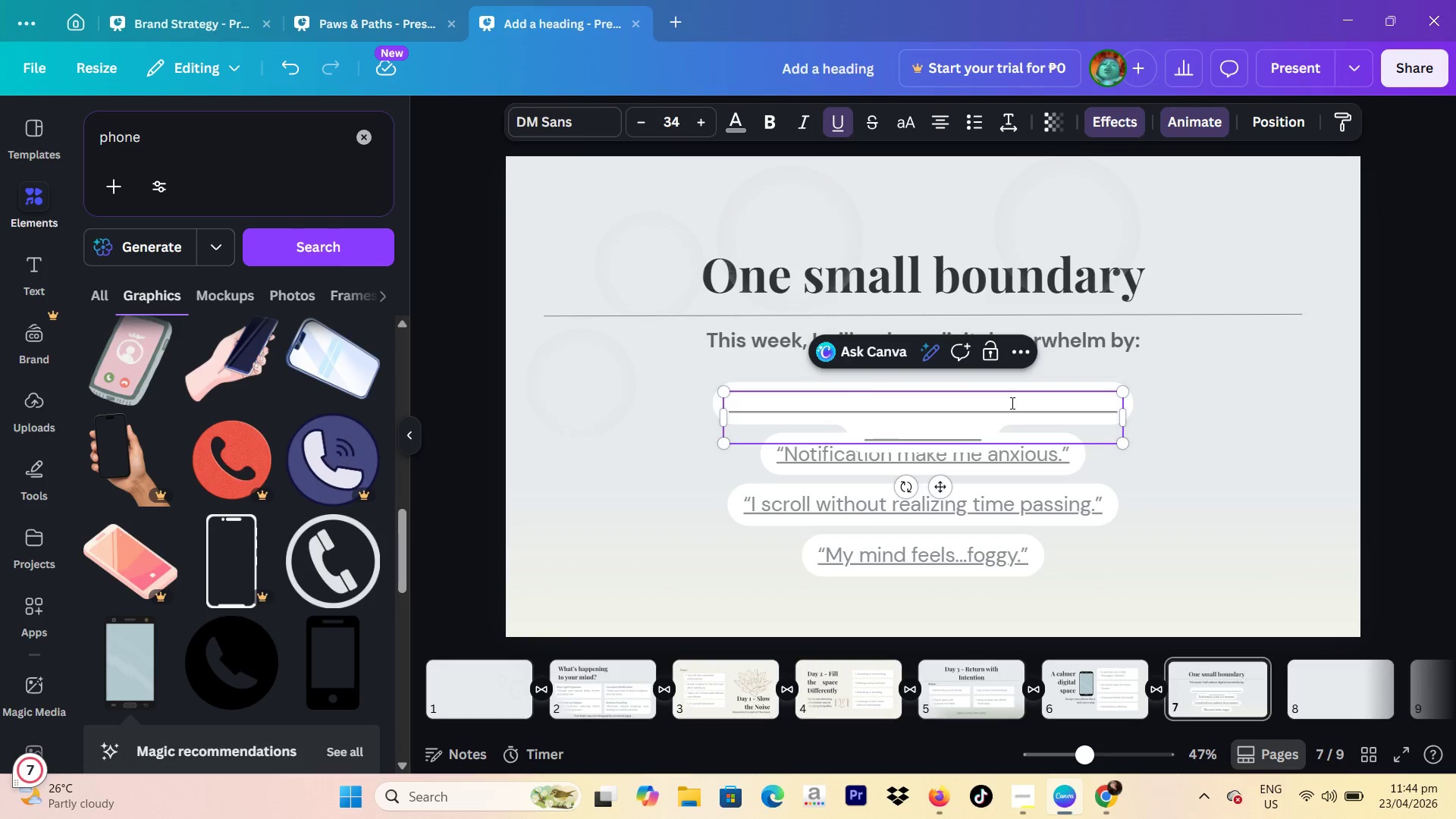 
key(Backspace)
 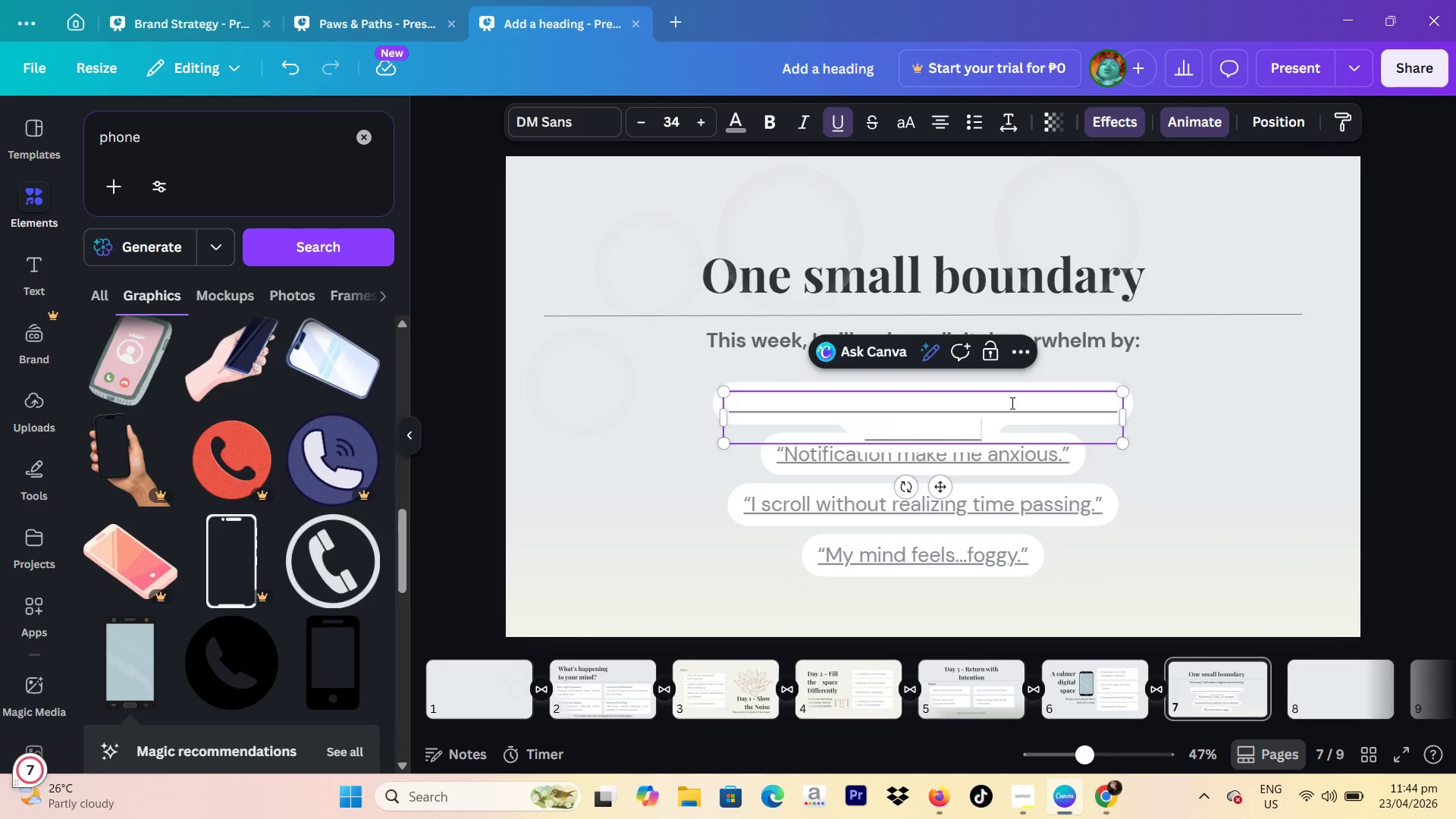 
key(Backspace)
 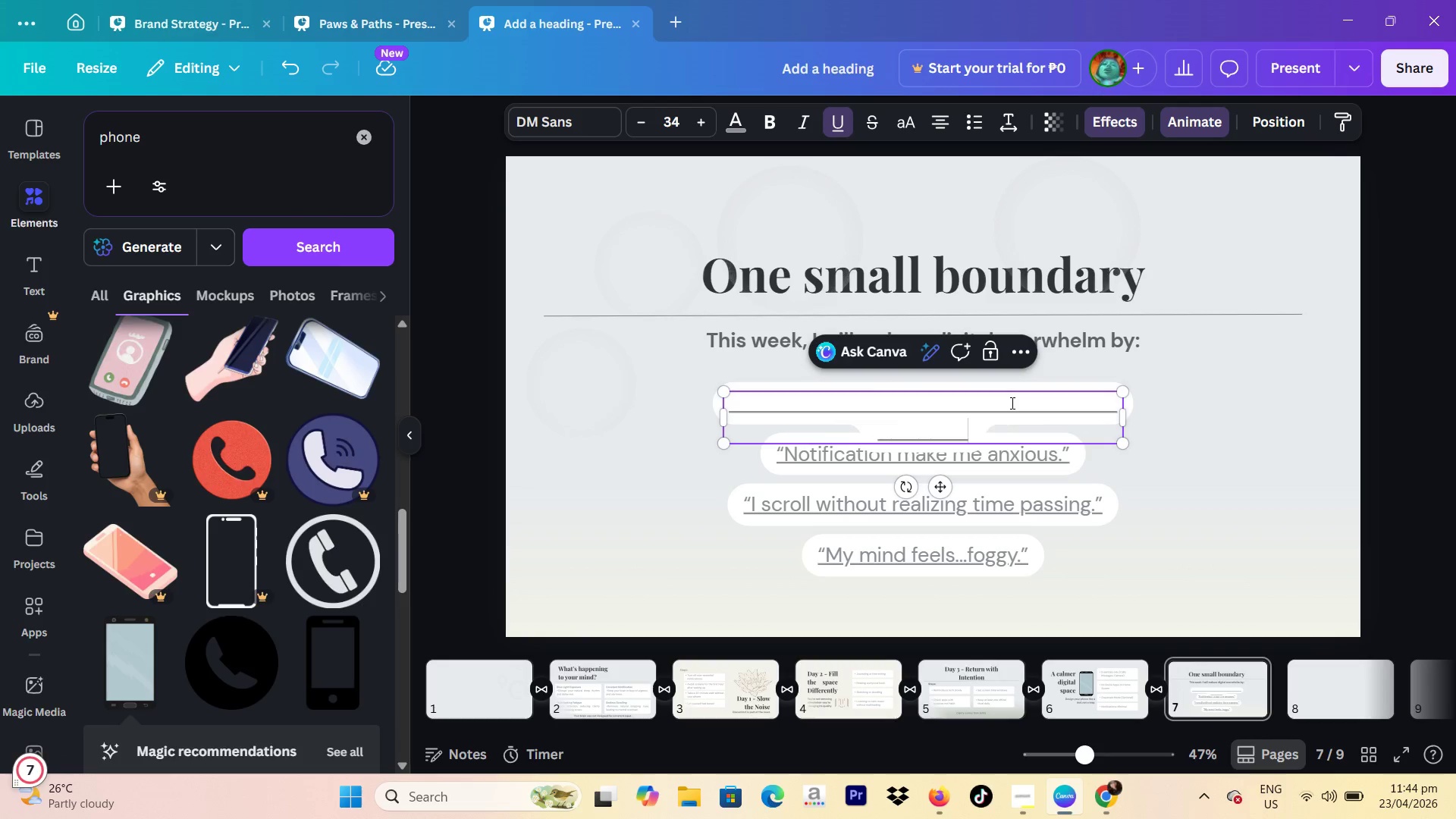 
key(Backspace)
 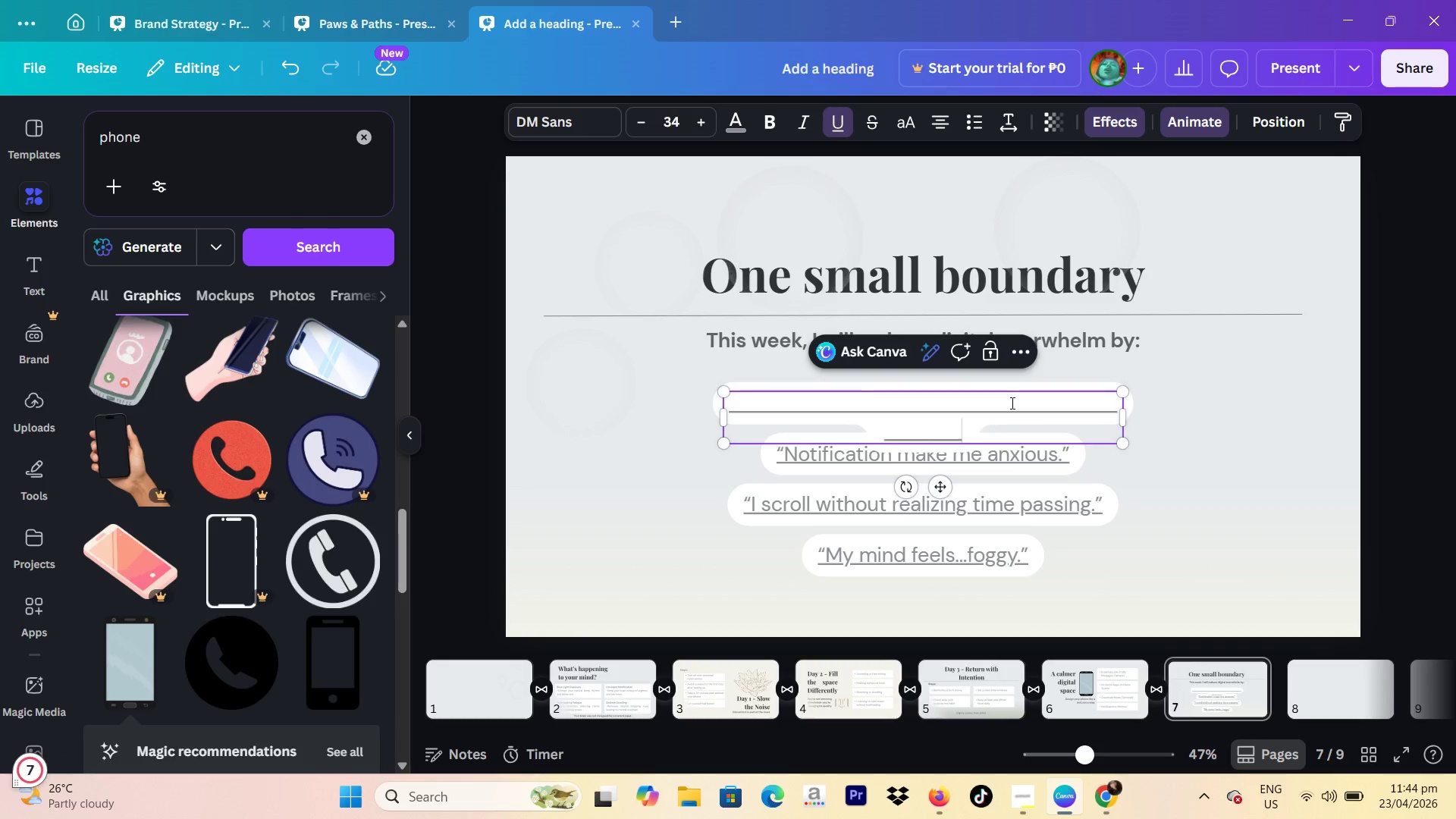 
key(Backspace)
 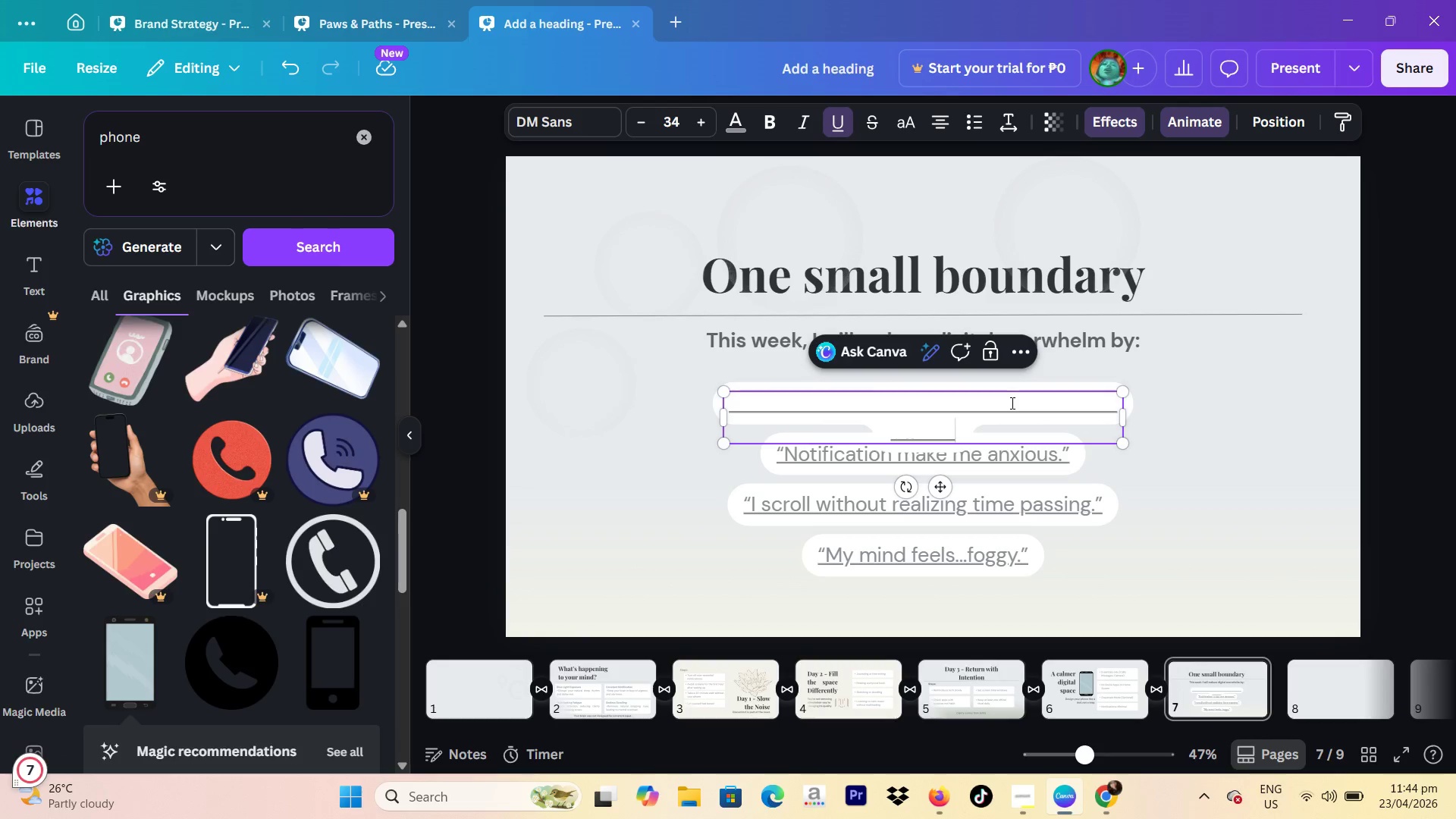 
key(Backspace)
 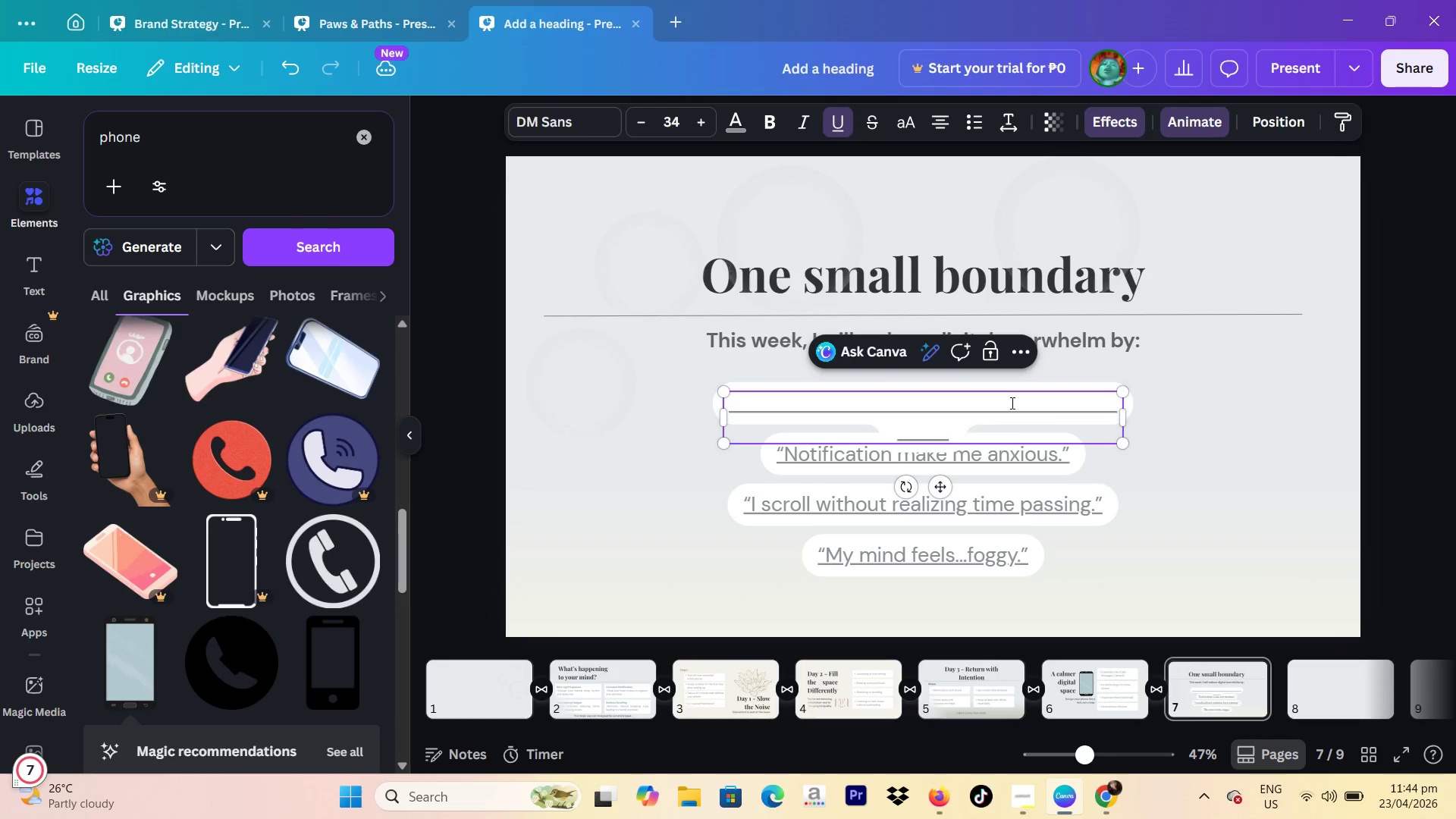 
key(Backspace)
 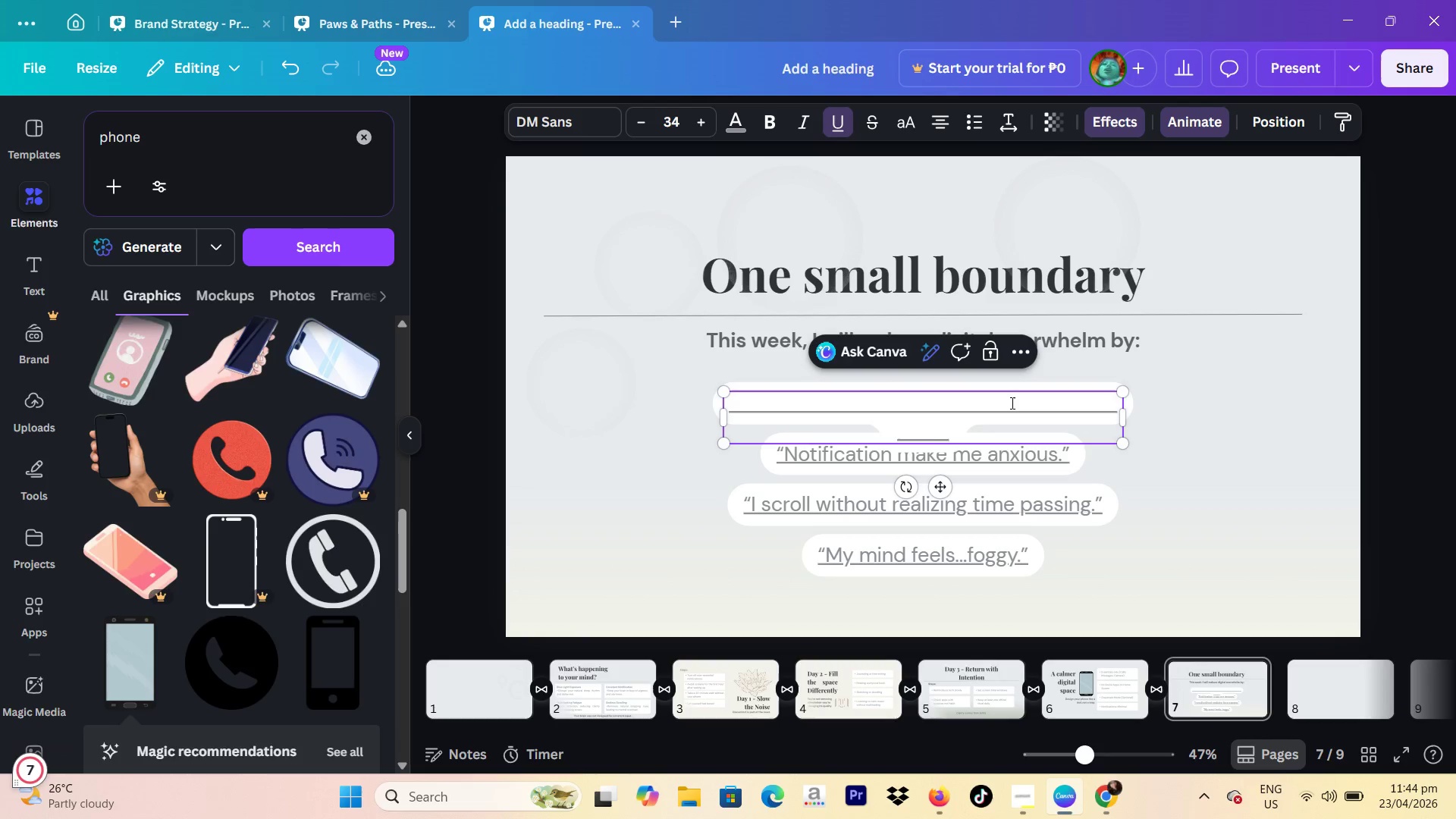 
key(Backspace)
 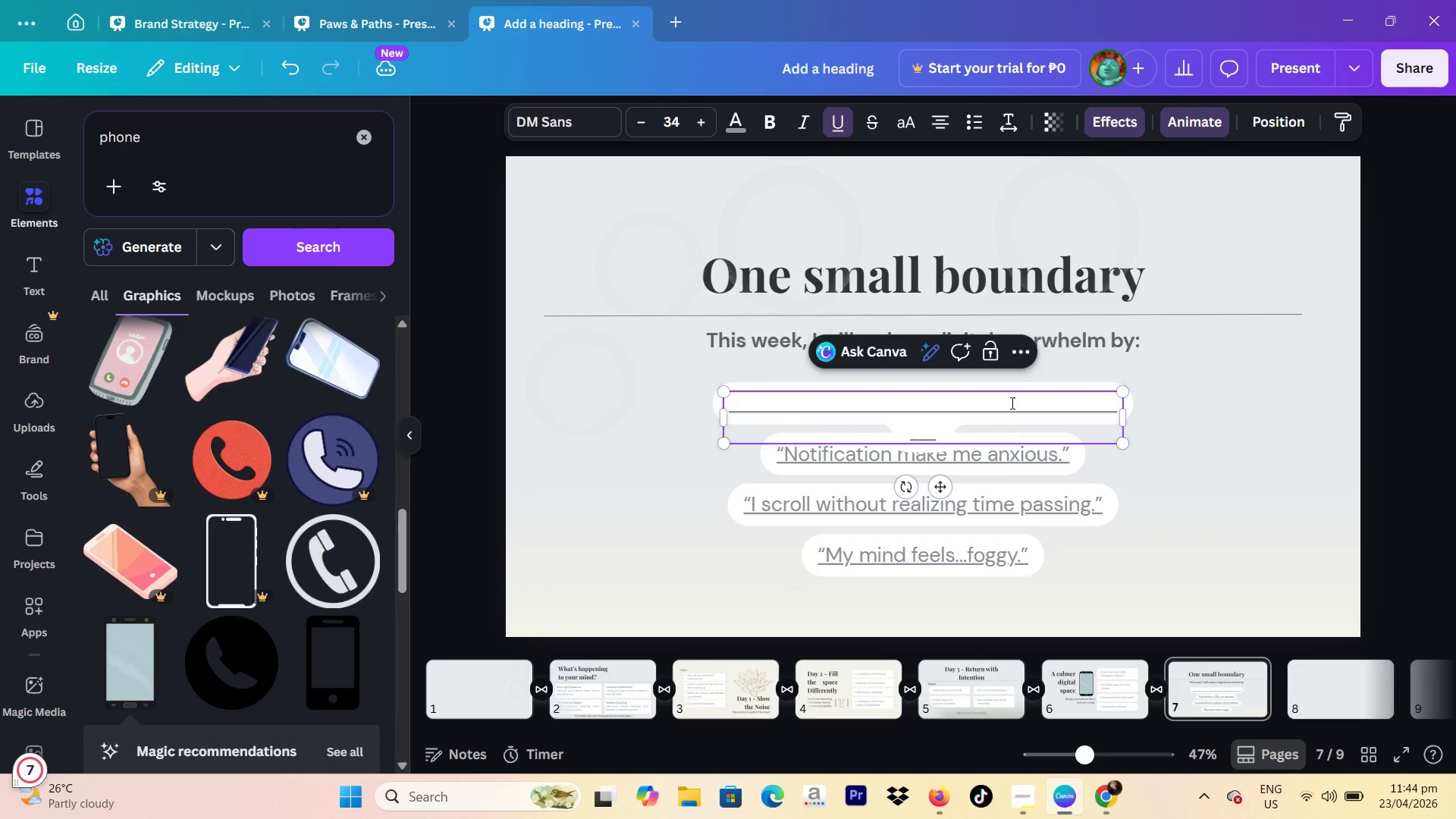 
key(Backspace)
 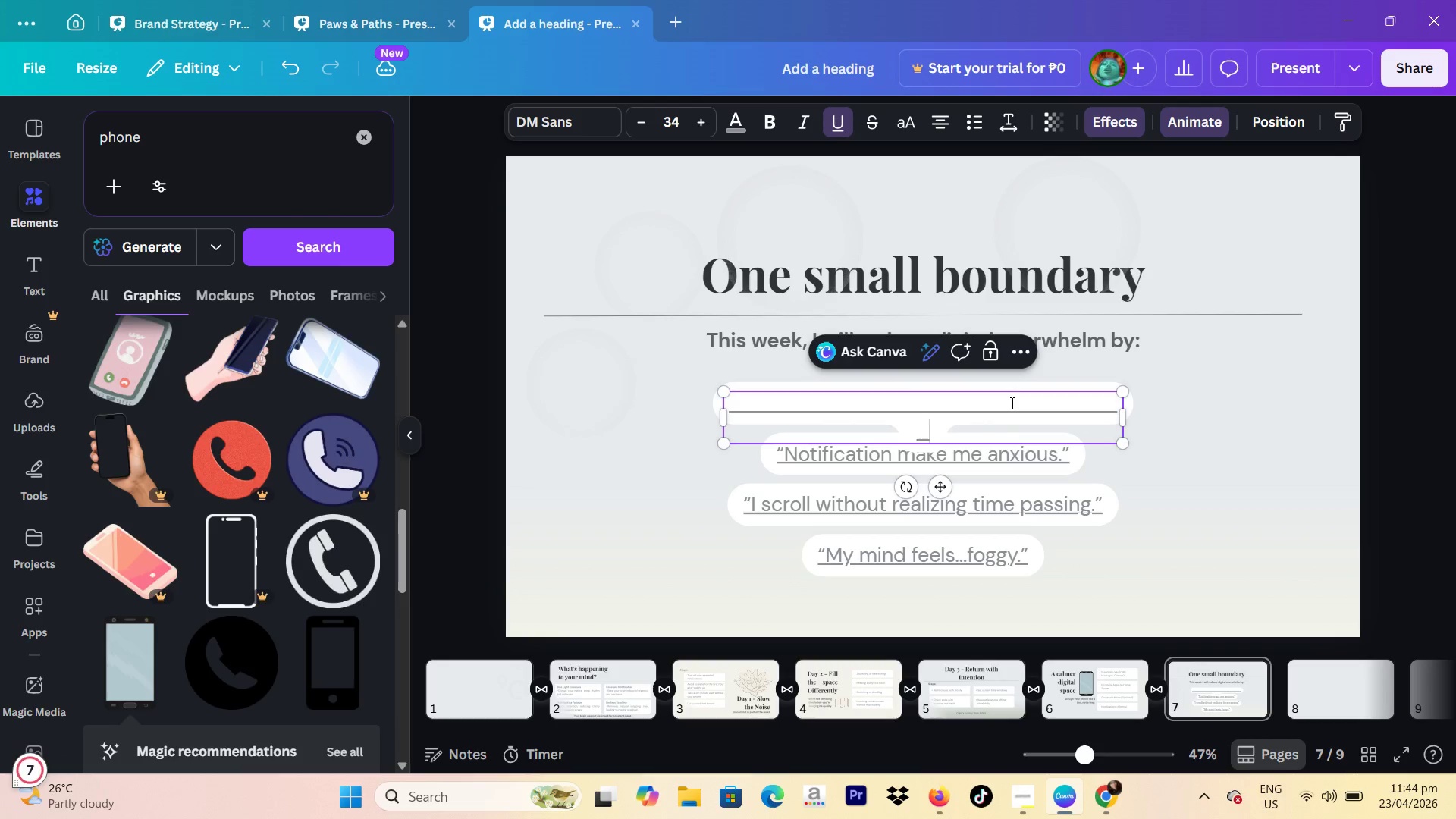 
key(Backspace)
 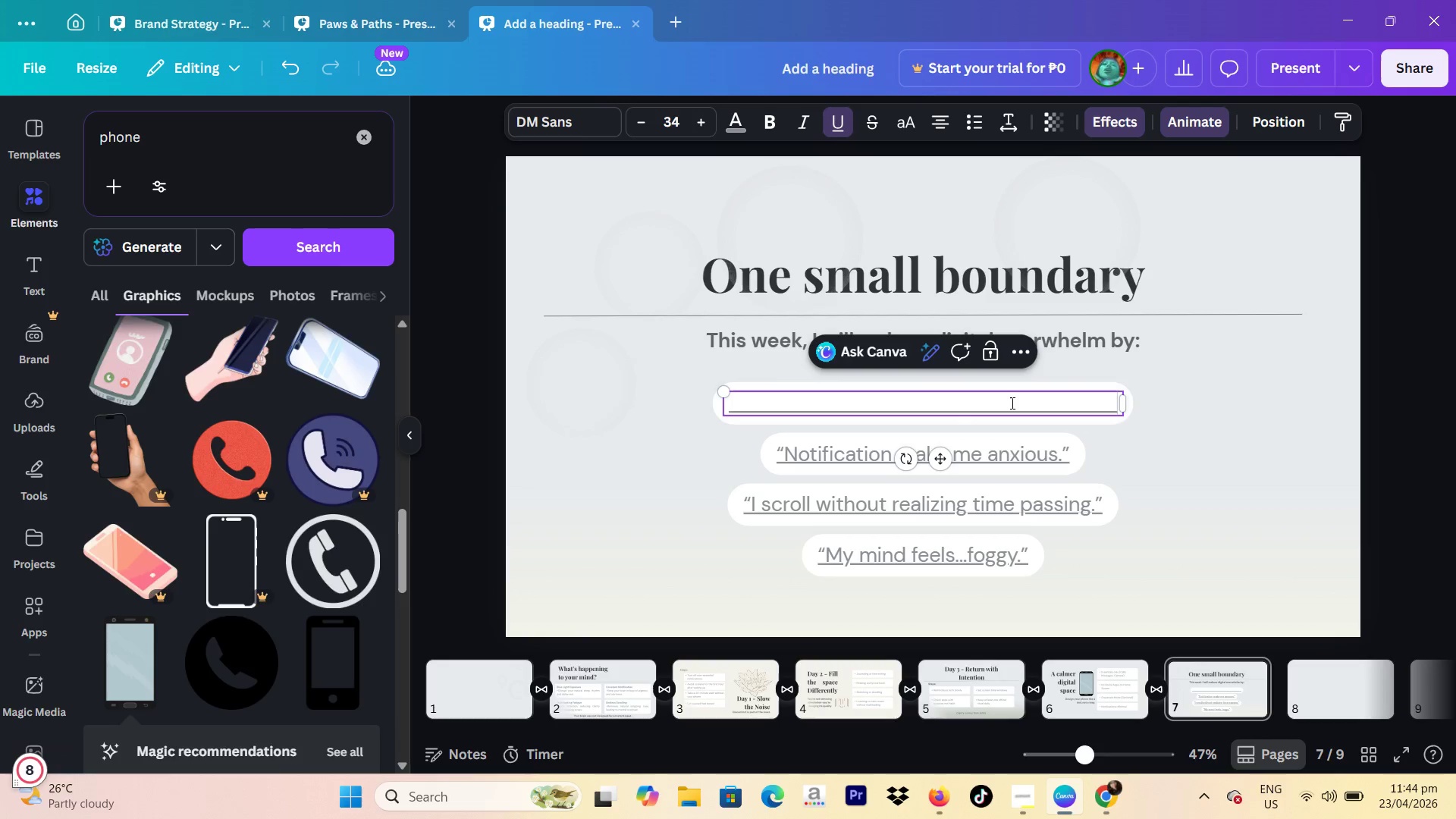 
key(Backspace)
 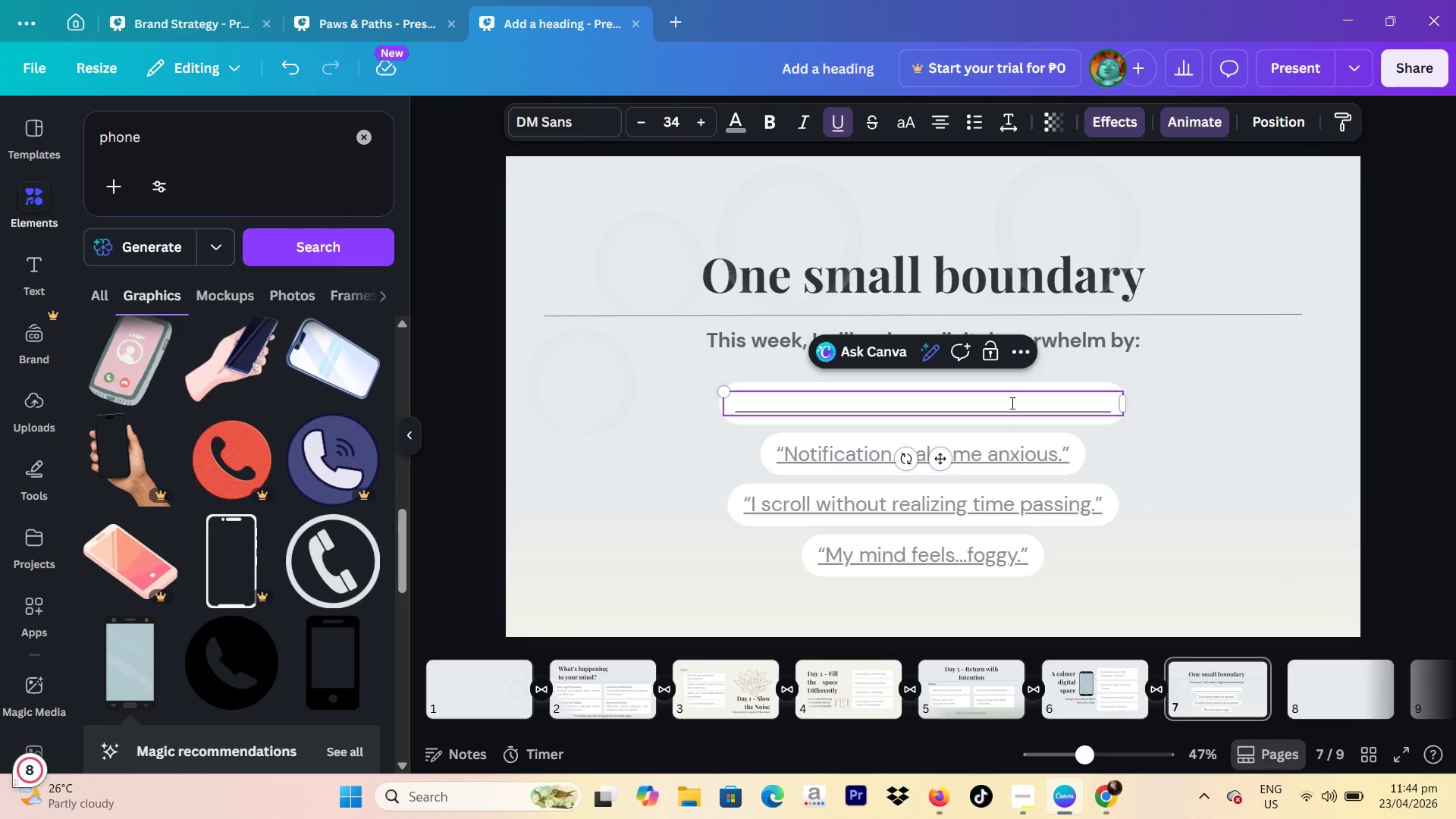 
key(Shift+Minus)
 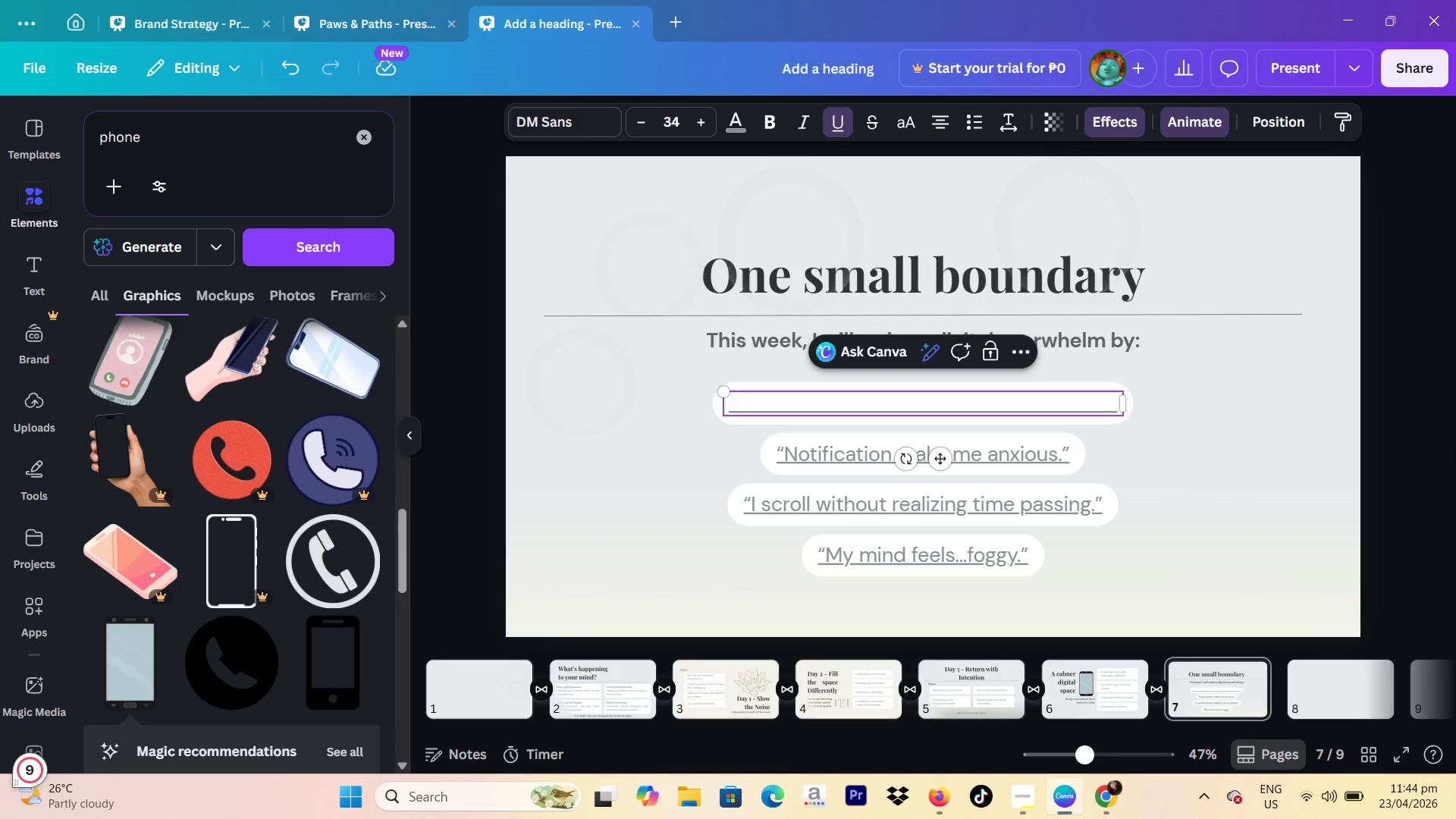 
left_click([1380, 406])
 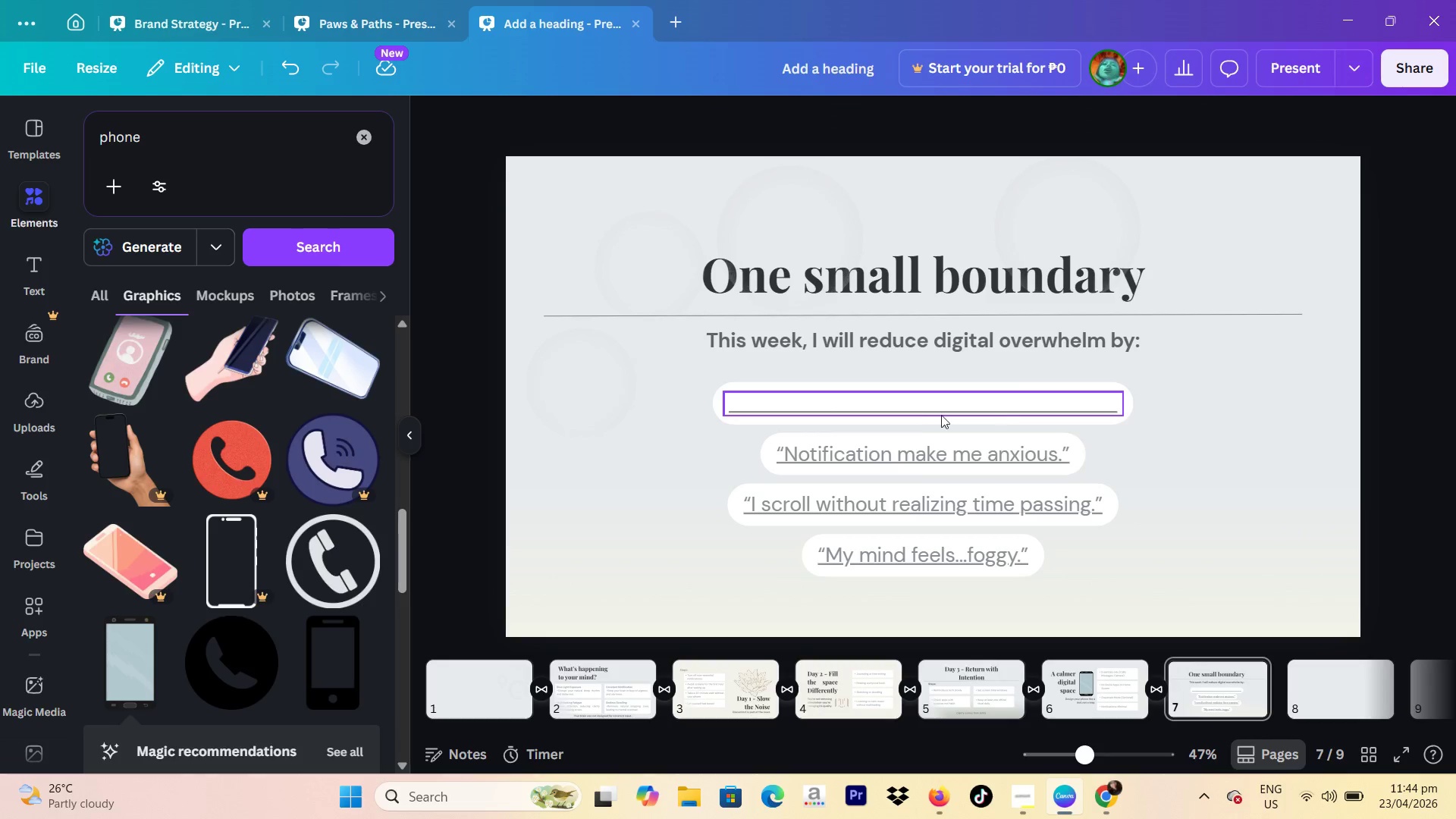 
left_click_drag(start_coordinate=[931, 415], to_coordinate=[927, 389])
 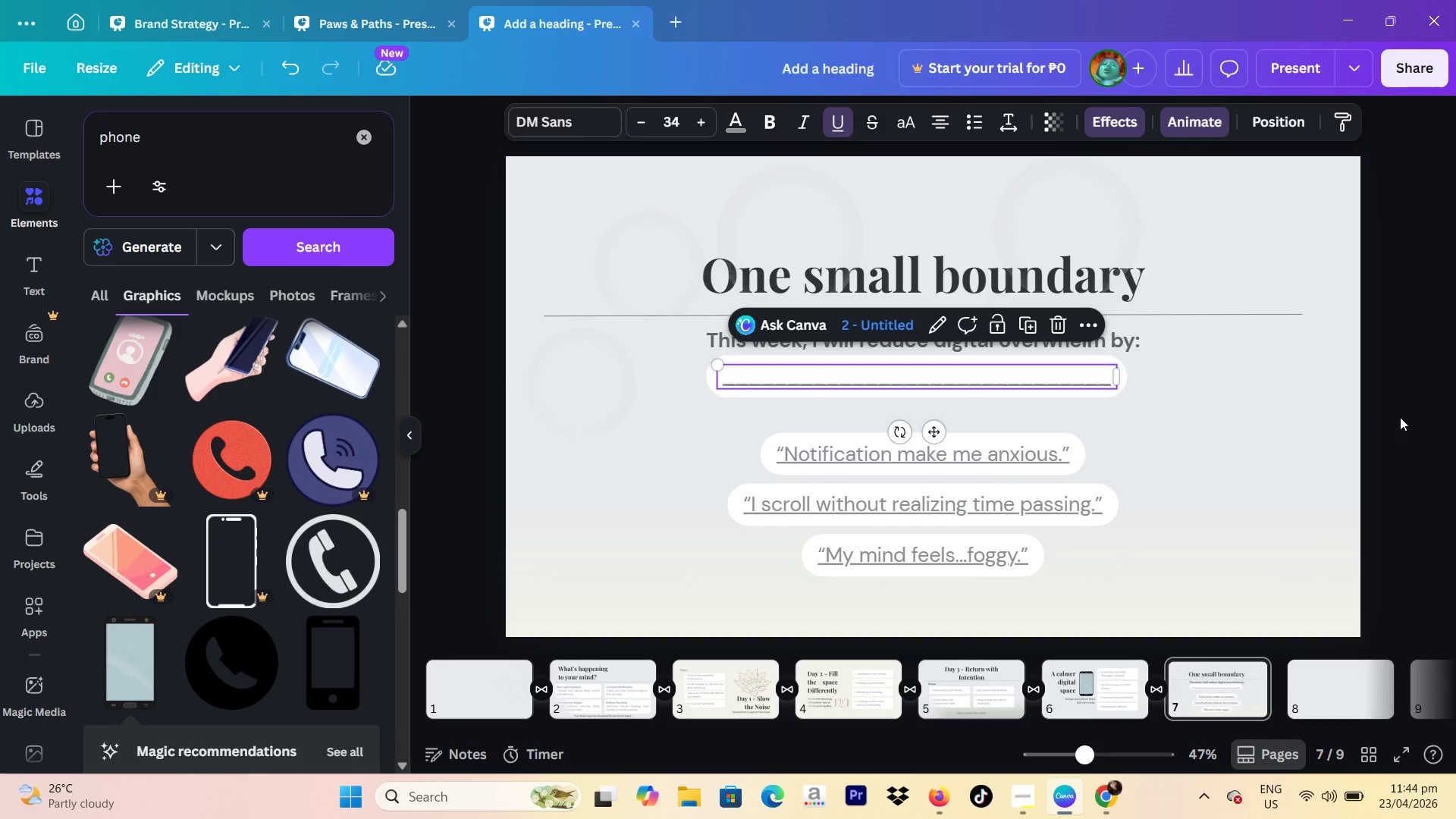 
left_click([1401, 417])
 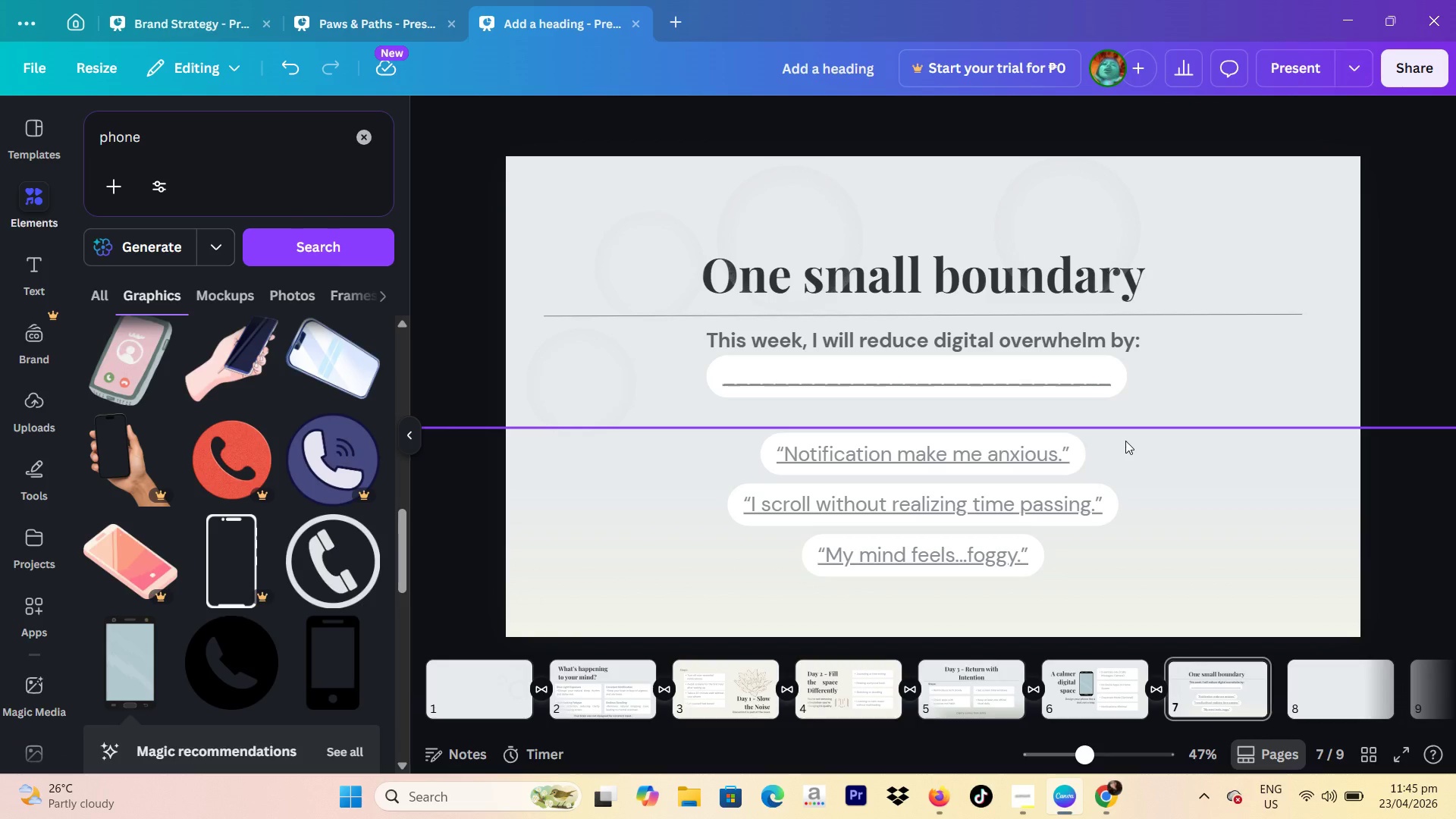 
wait(22.19)
 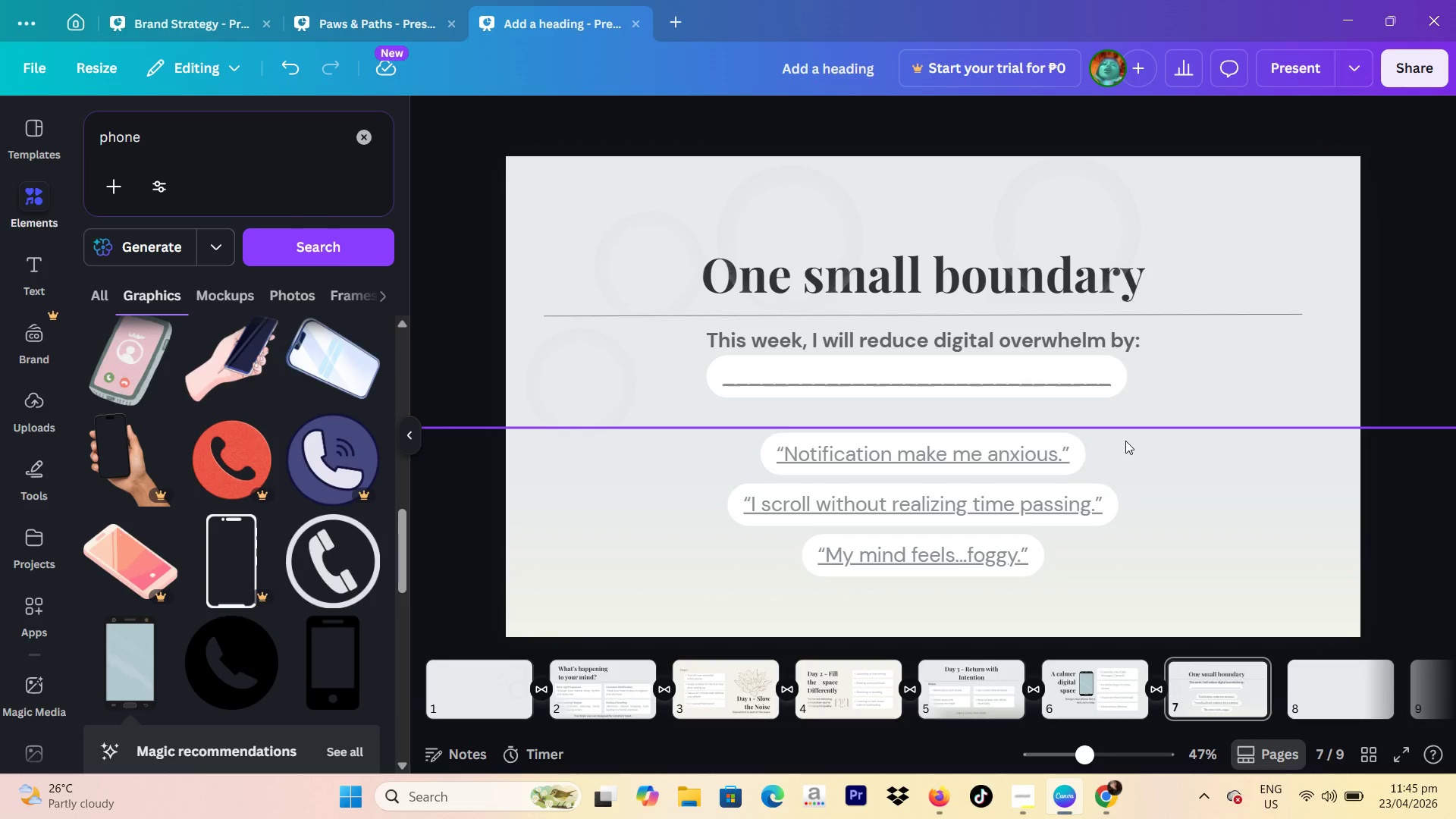 
left_click([882, 449])
 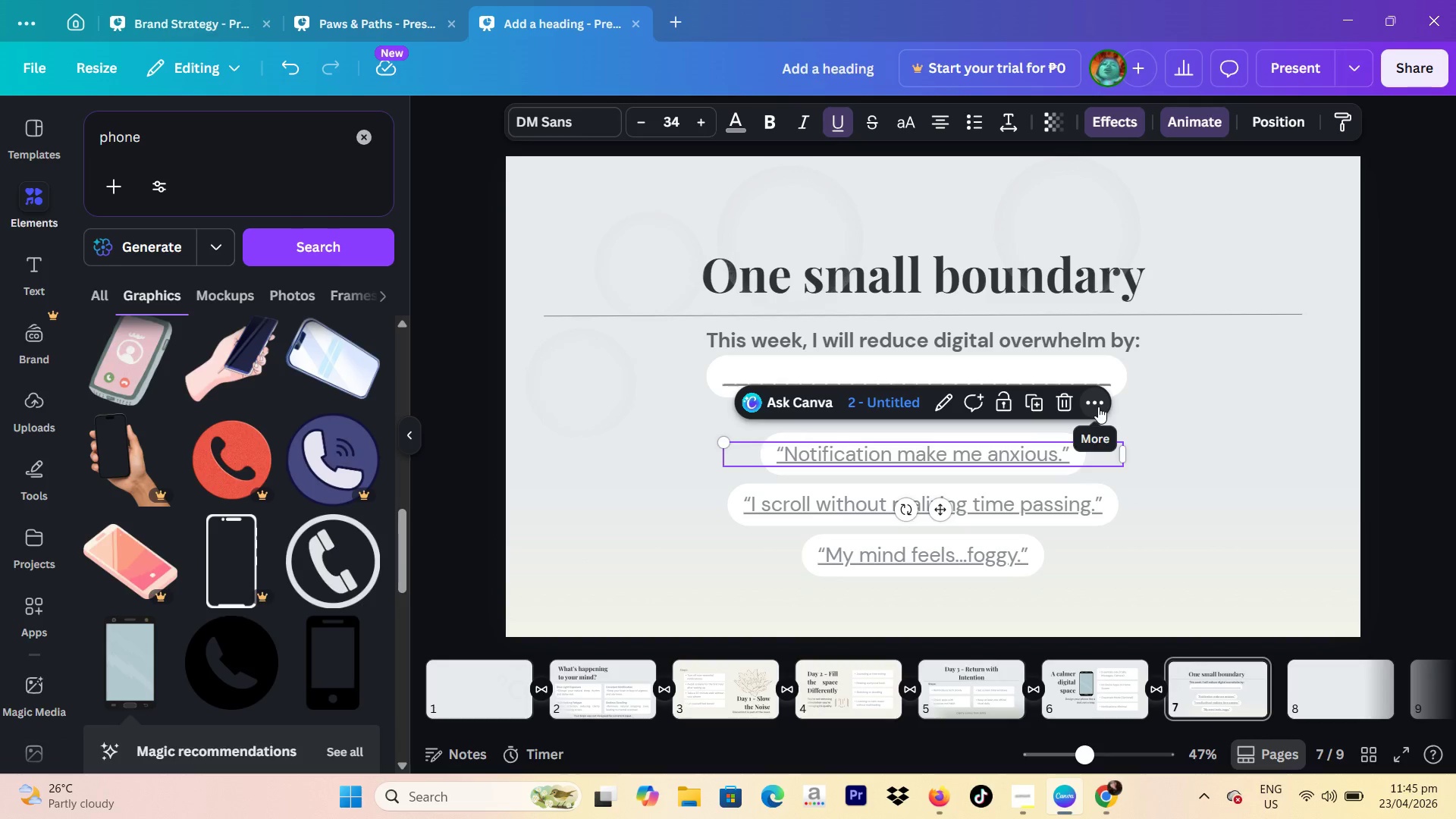 
left_click([1098, 406])
 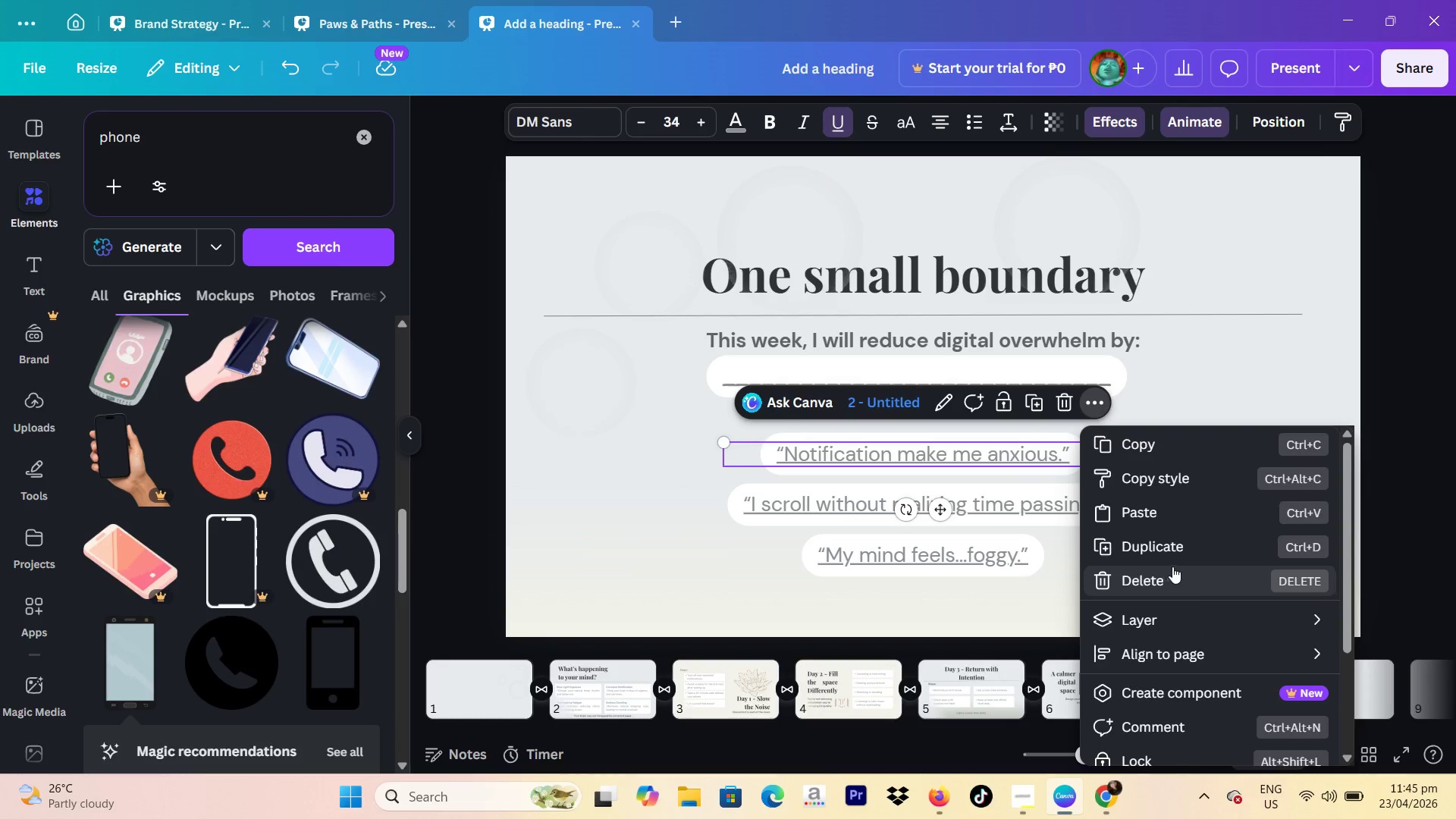 
scroll: coordinate [1200, 604], scroll_direction: down, amount: 1.0
 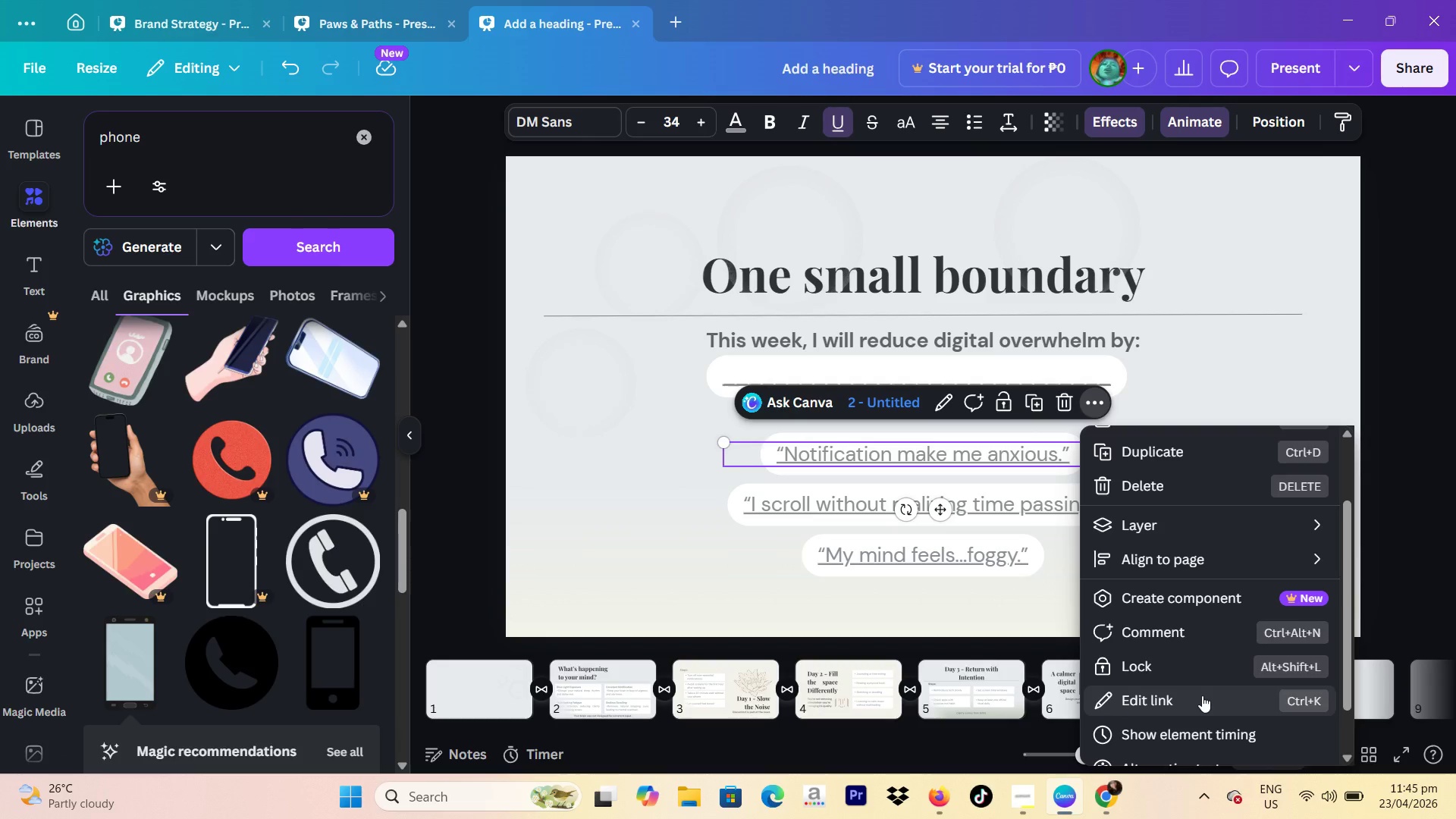 
left_click([1202, 695])
 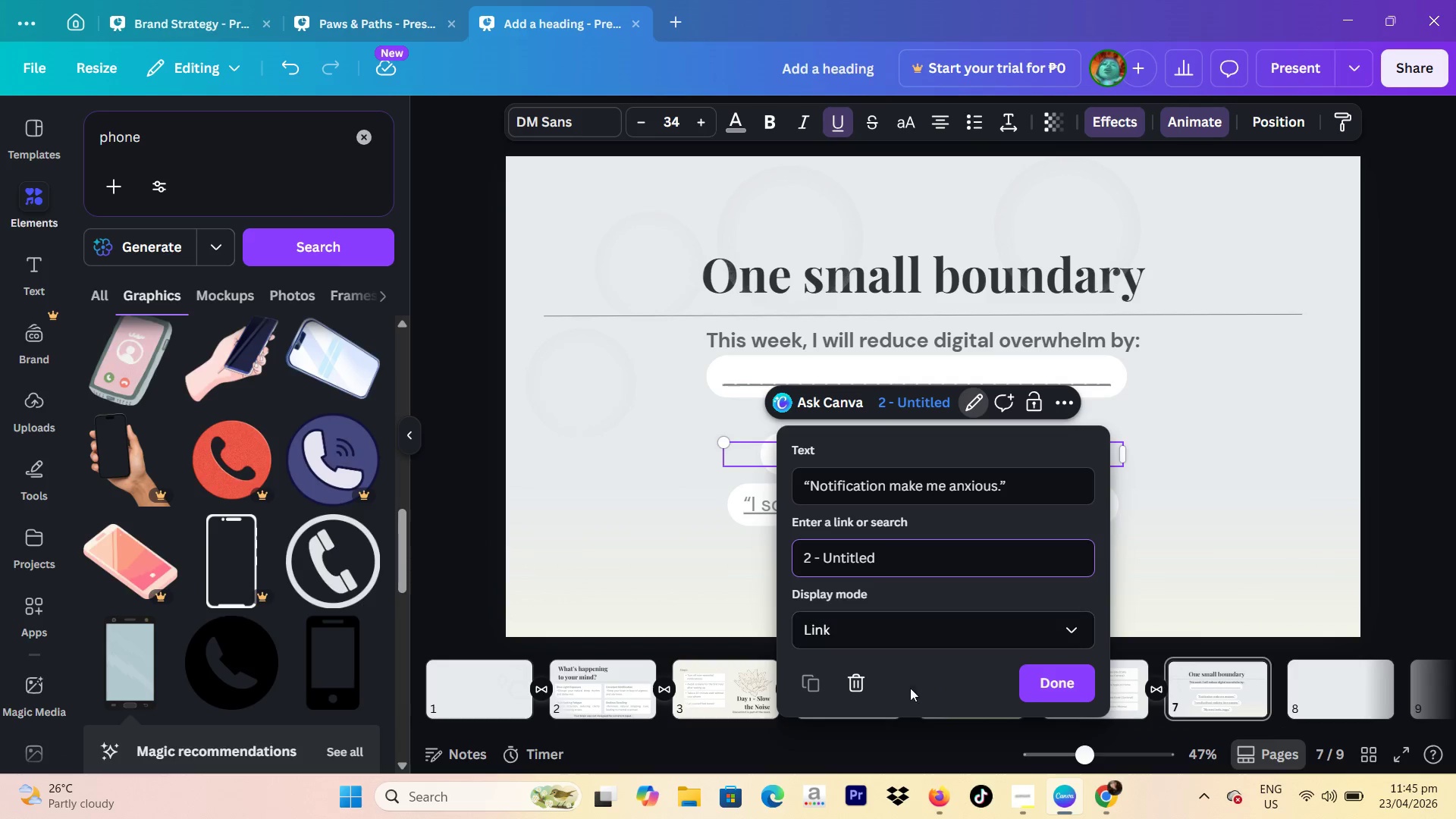 
left_click([847, 695])
 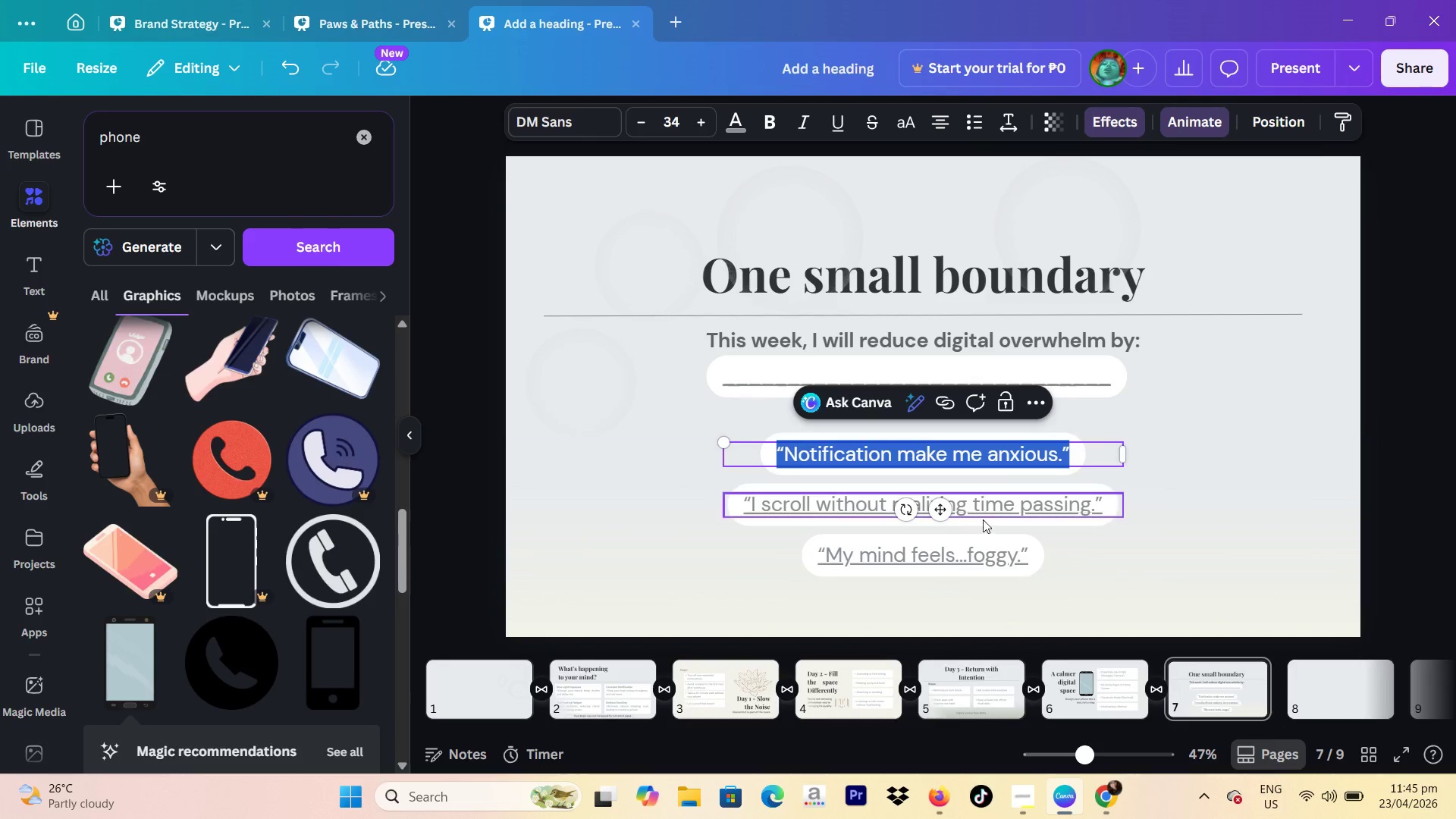 
left_click([990, 508])
 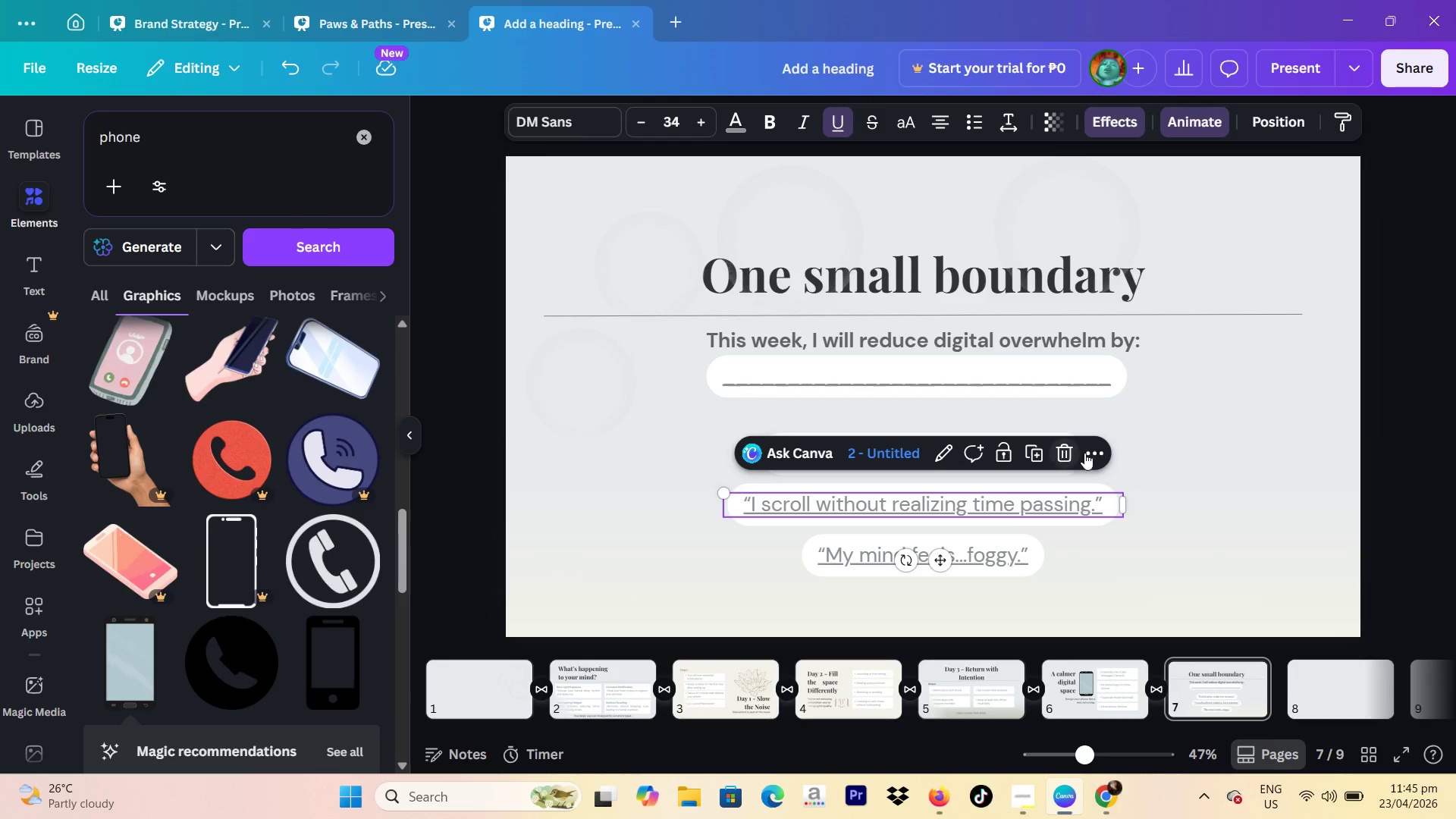 
left_click([1085, 453])
 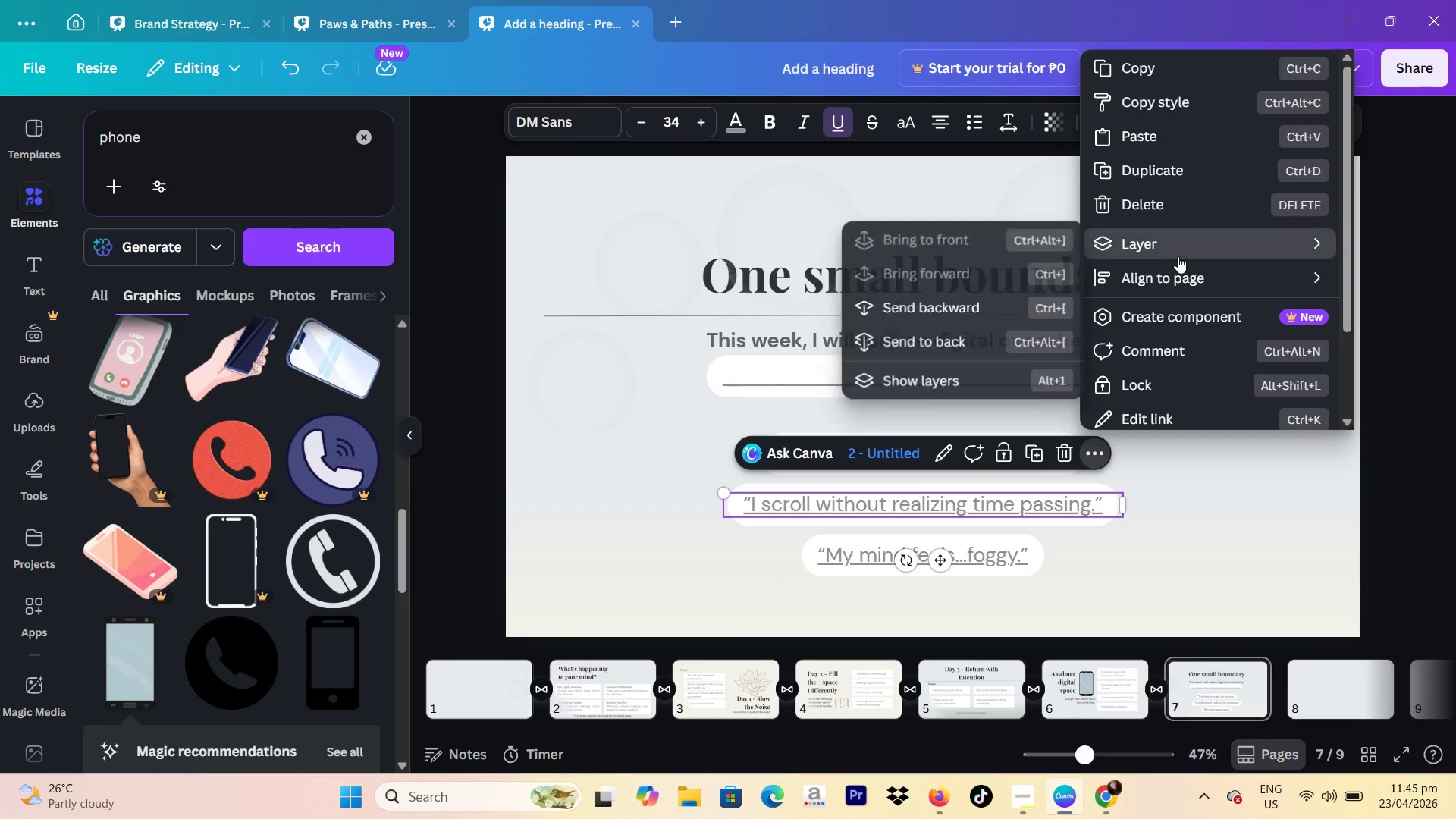 
scroll: coordinate [1178, 257], scroll_direction: down, amount: 1.0
 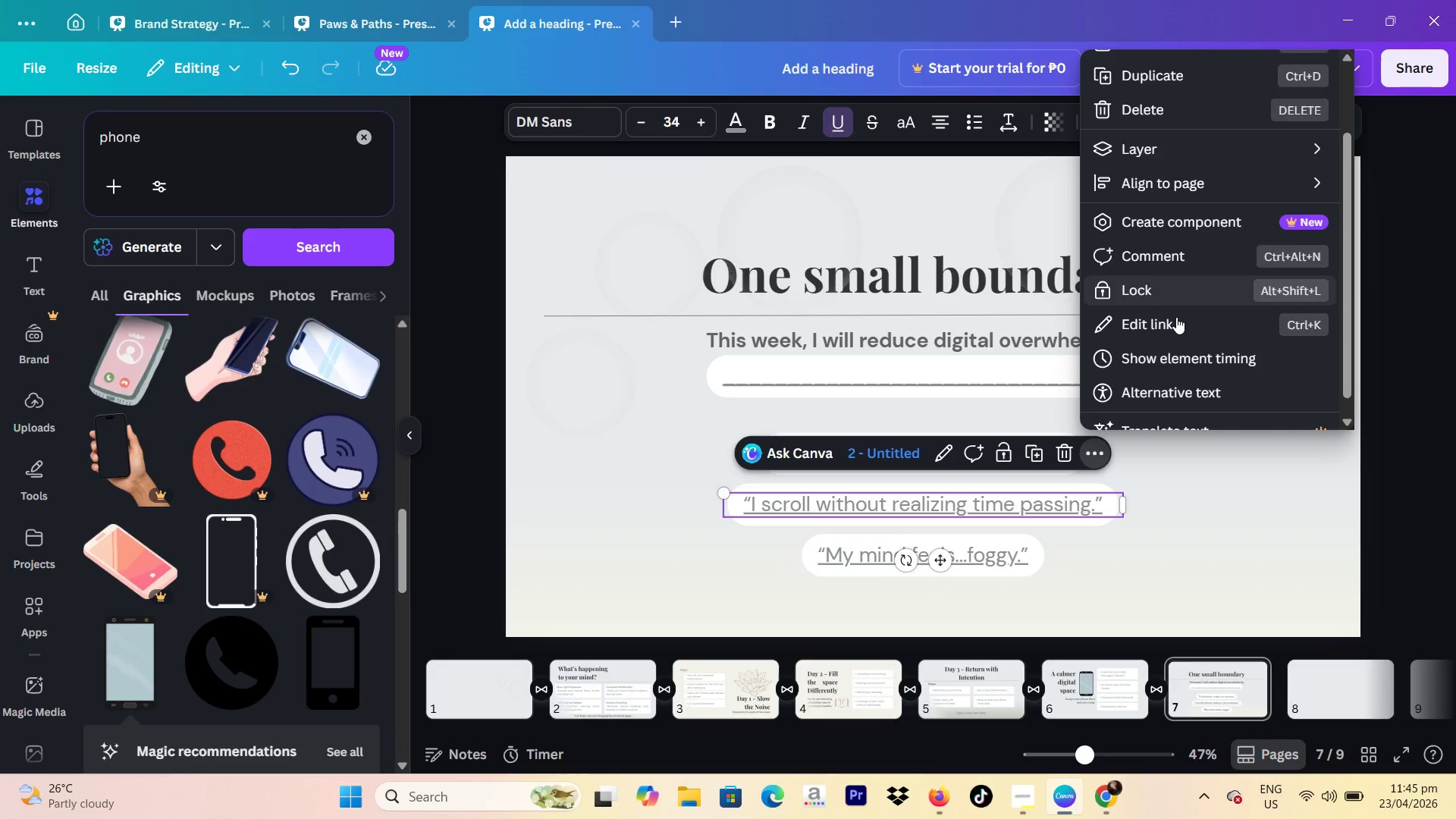 
left_click([1176, 317])
 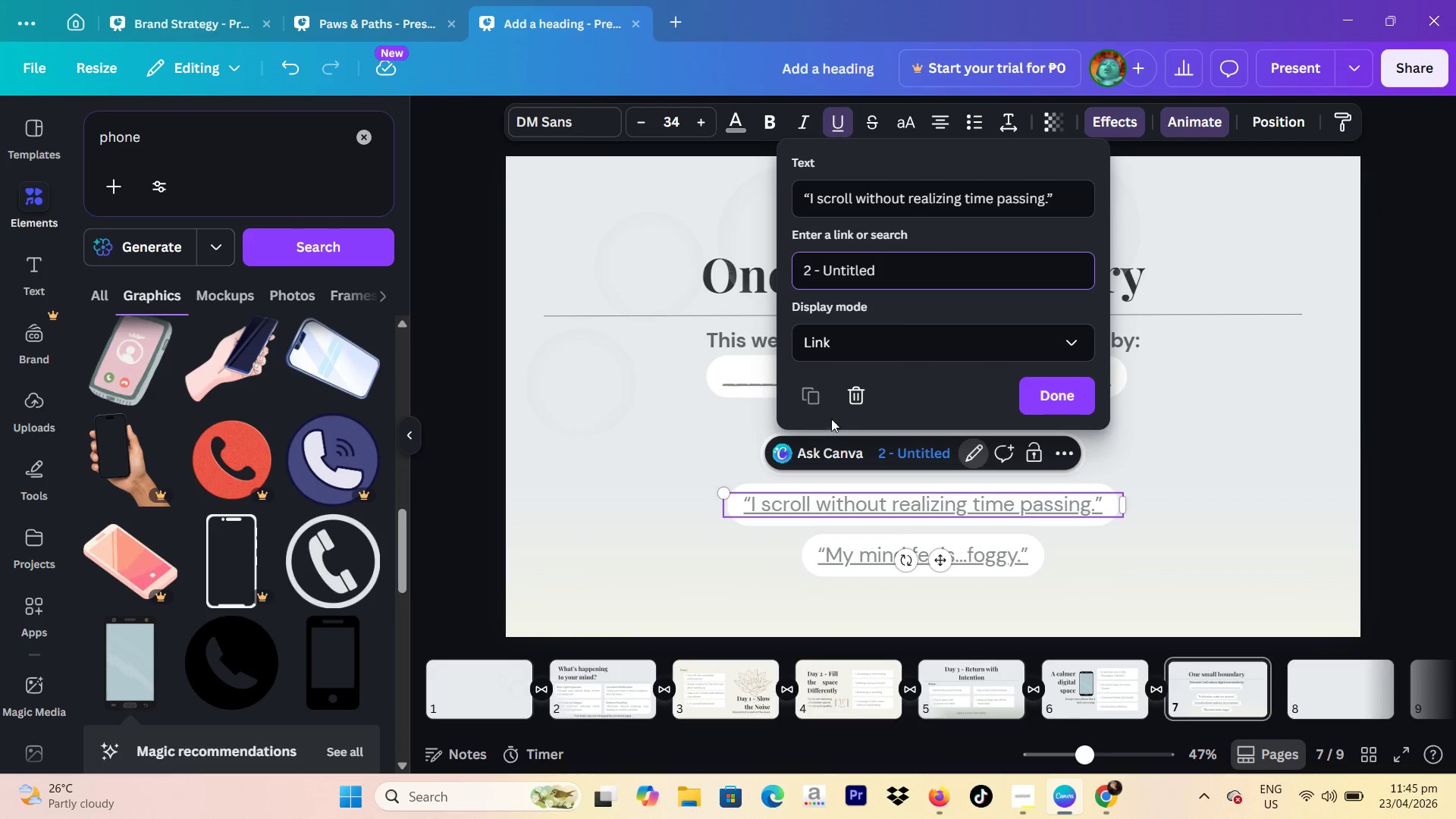 
left_click([849, 396])
 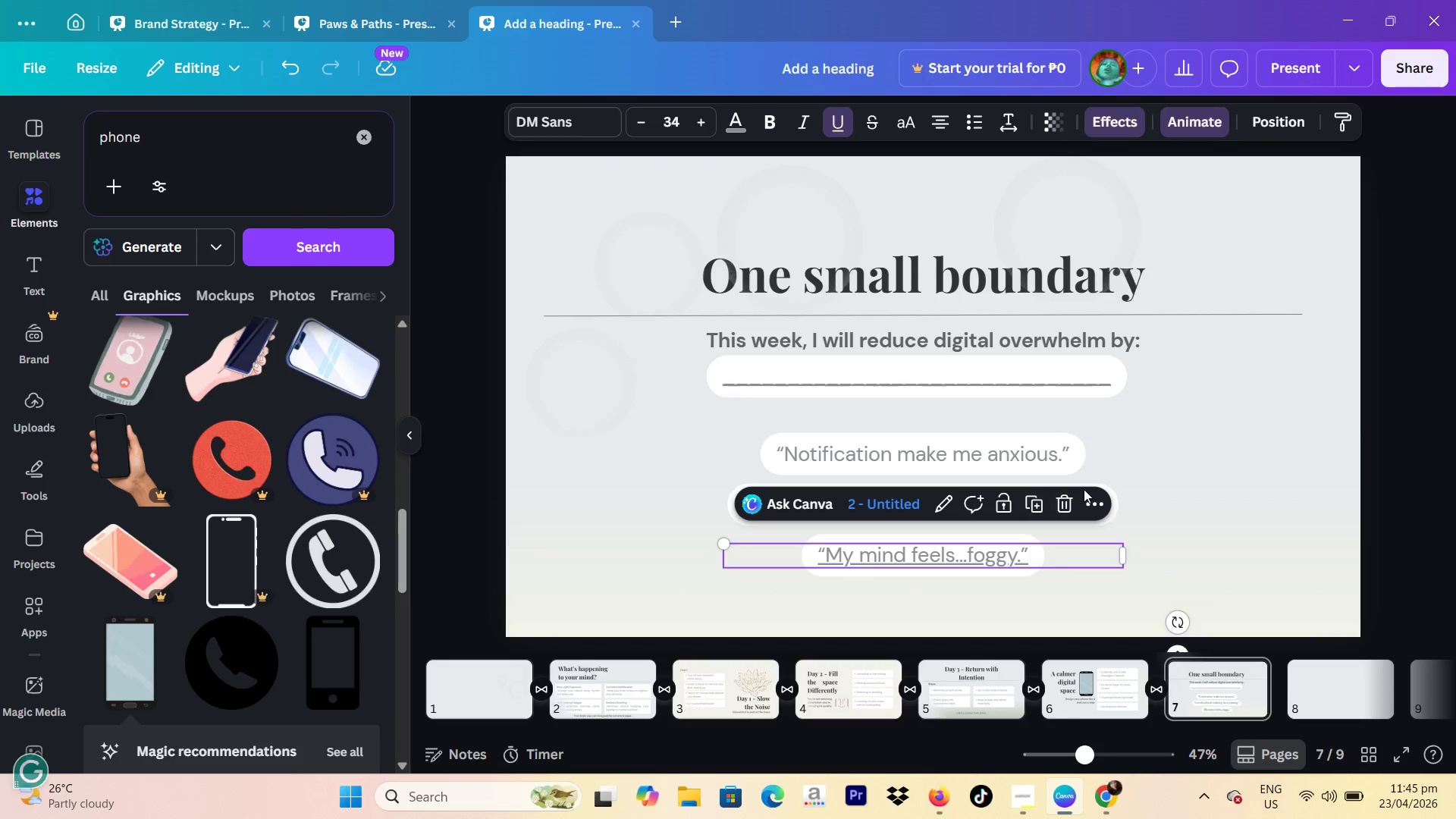 
left_click([1095, 494])
 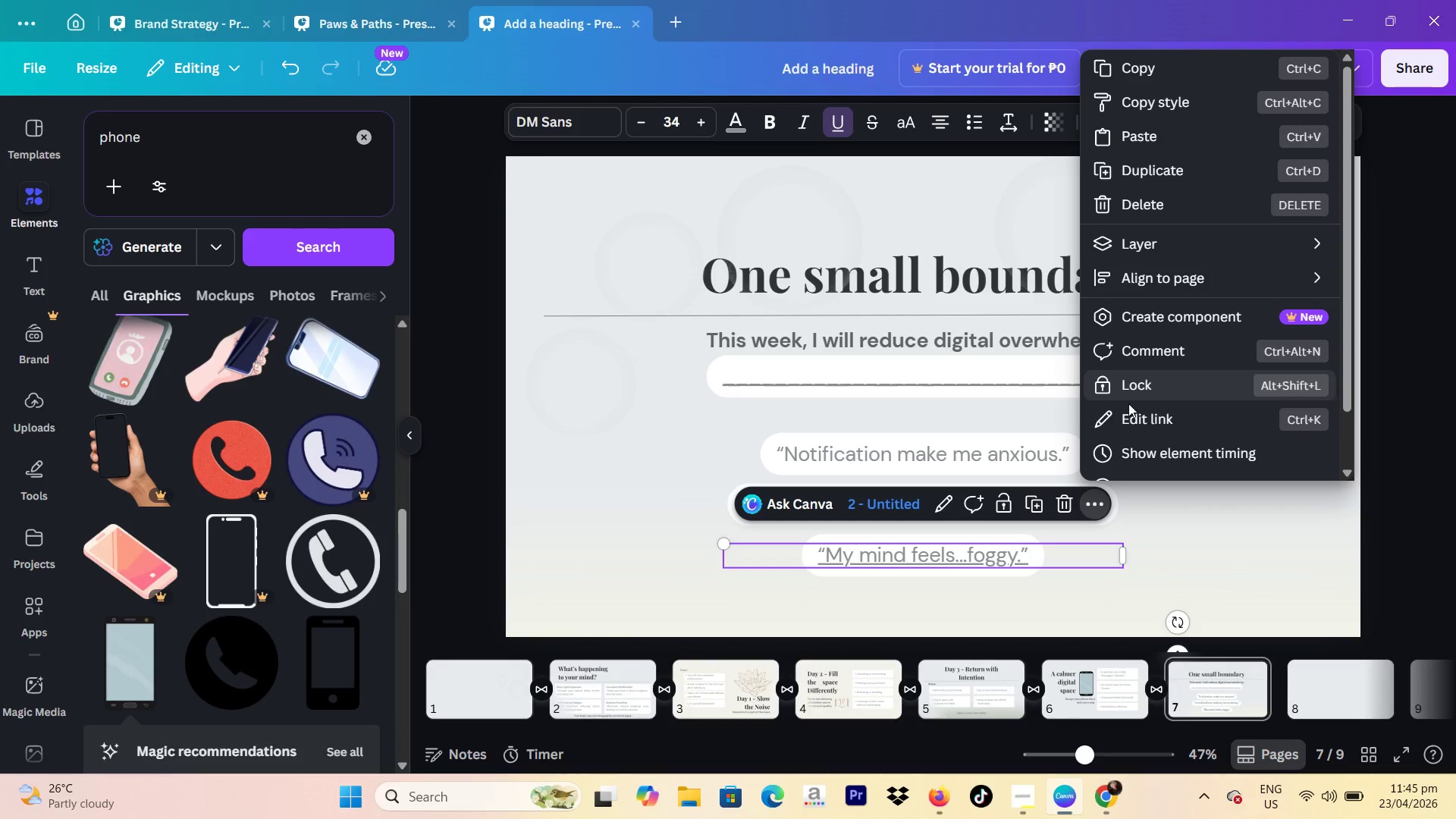 
left_click([1063, 499])
 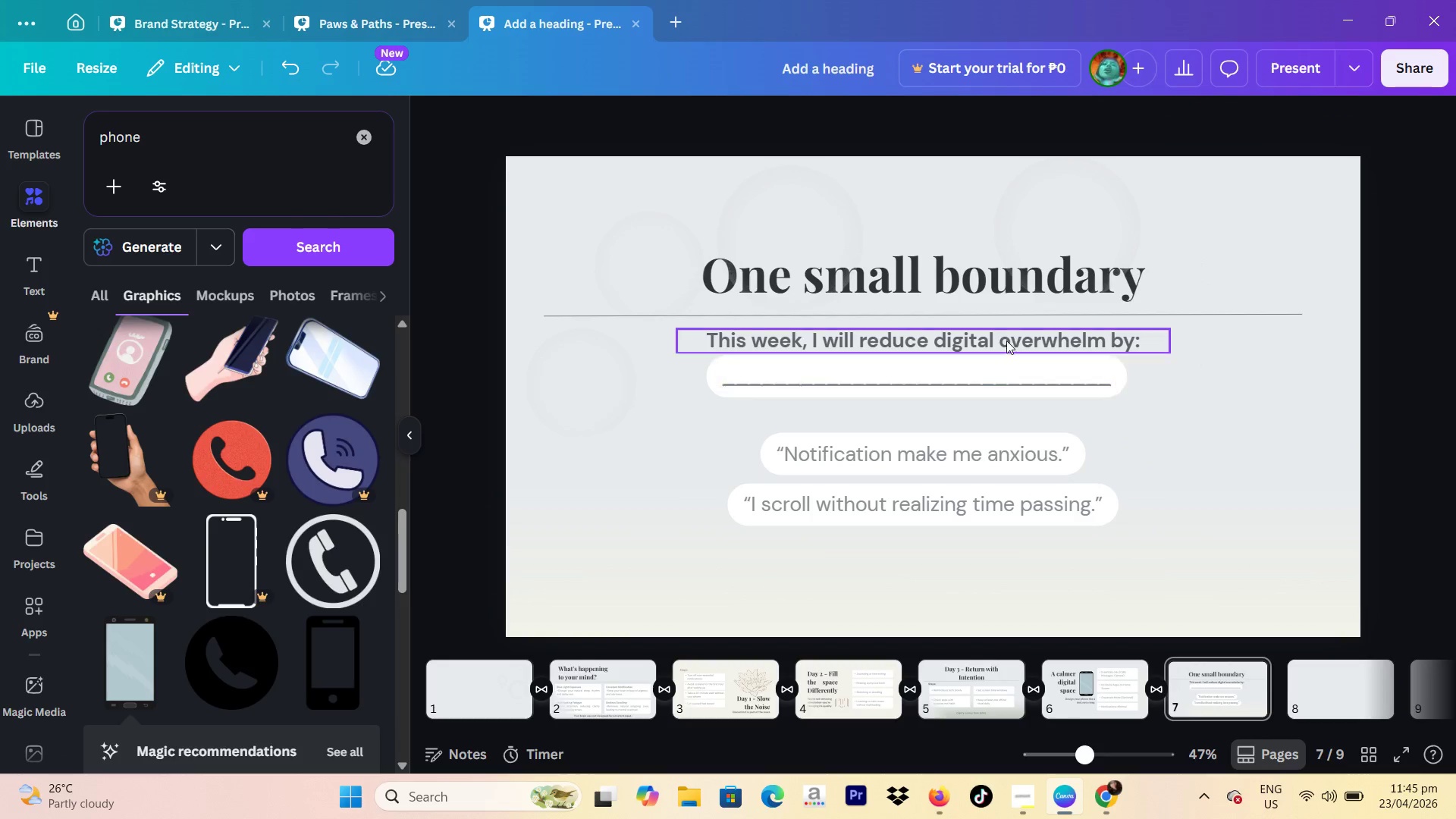 
left_click([1006, 338])
 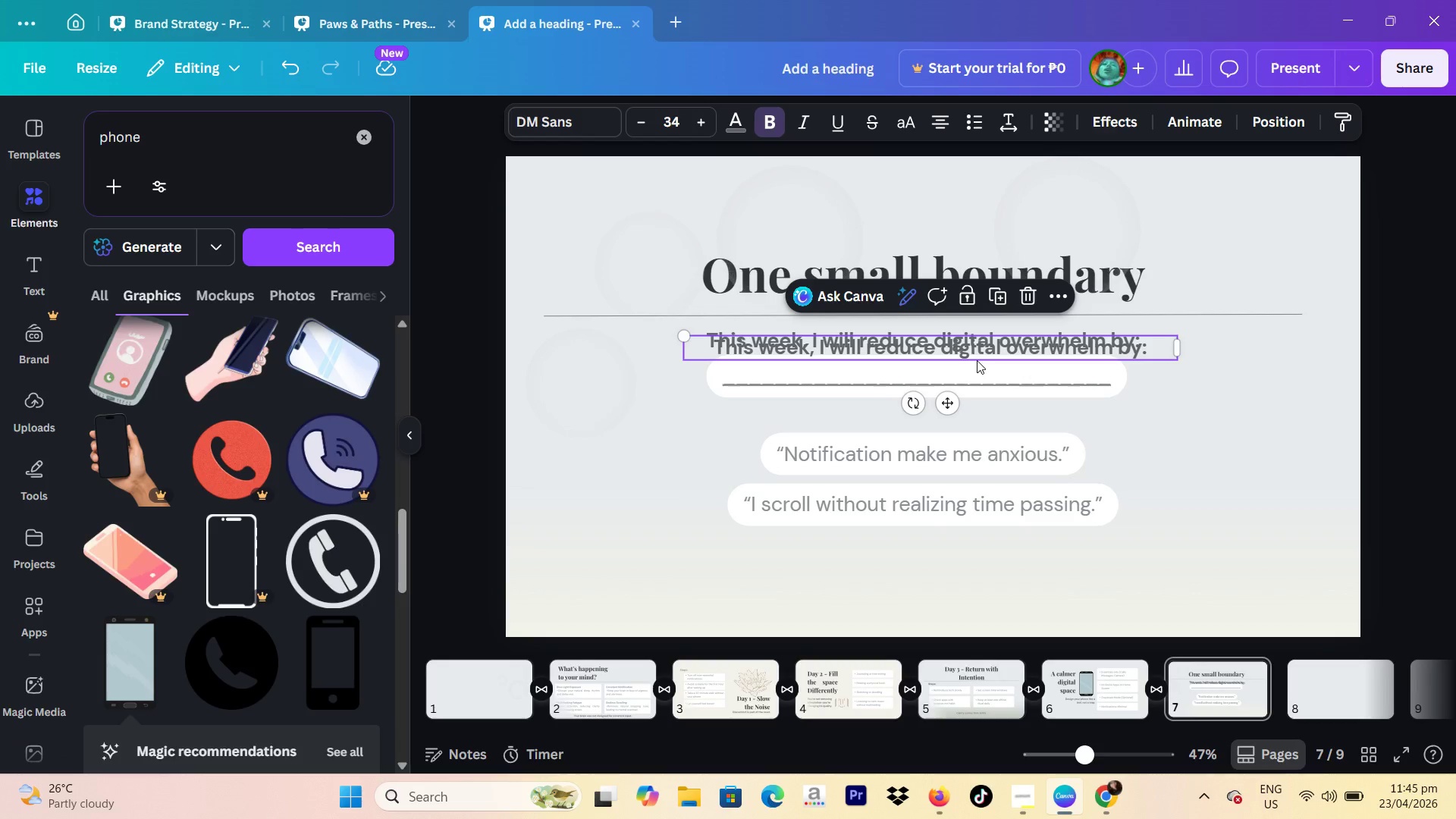 
left_click_drag(start_coordinate=[976, 349], to_coordinate=[974, 599])
 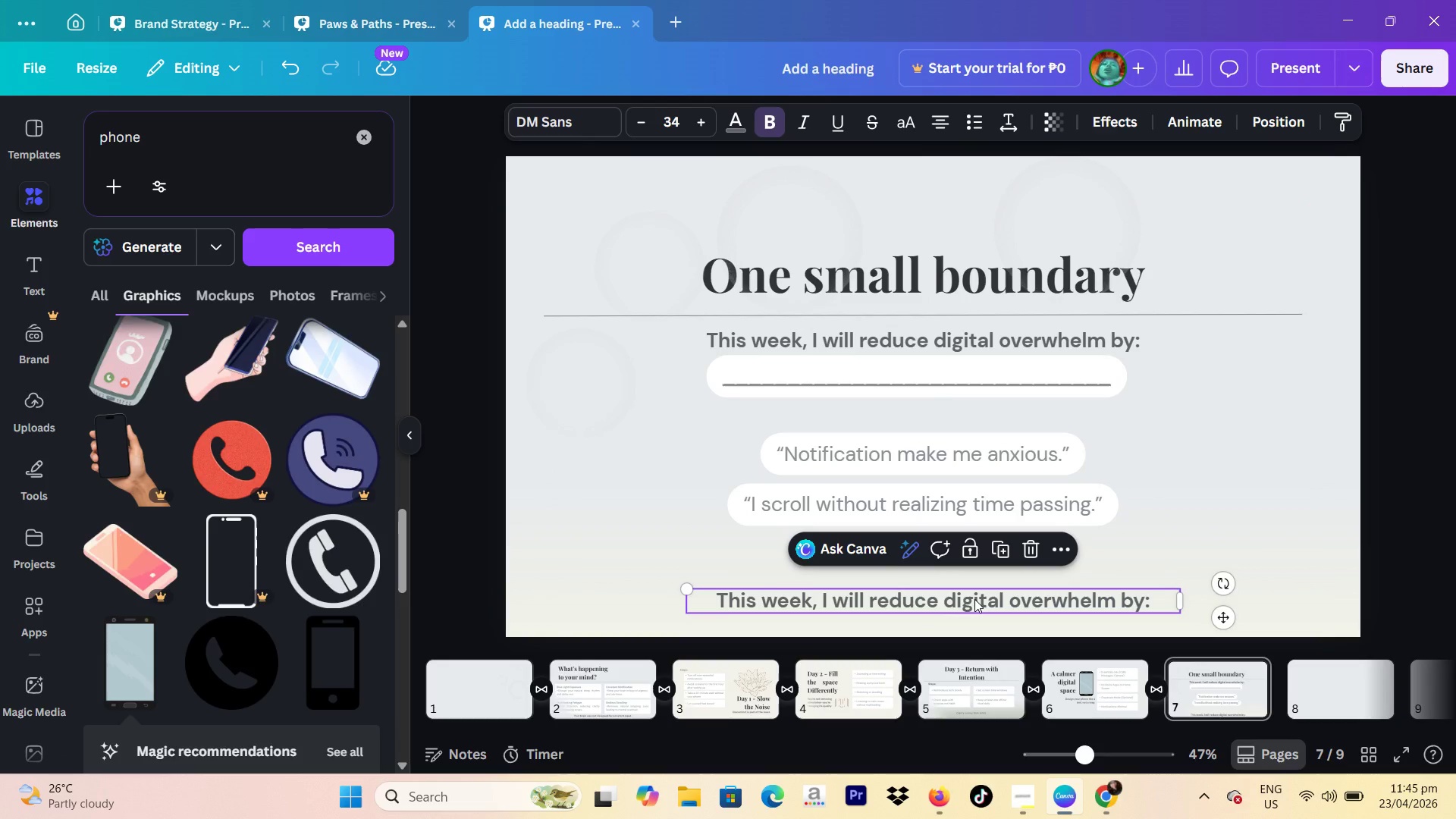 
left_click([974, 599])
 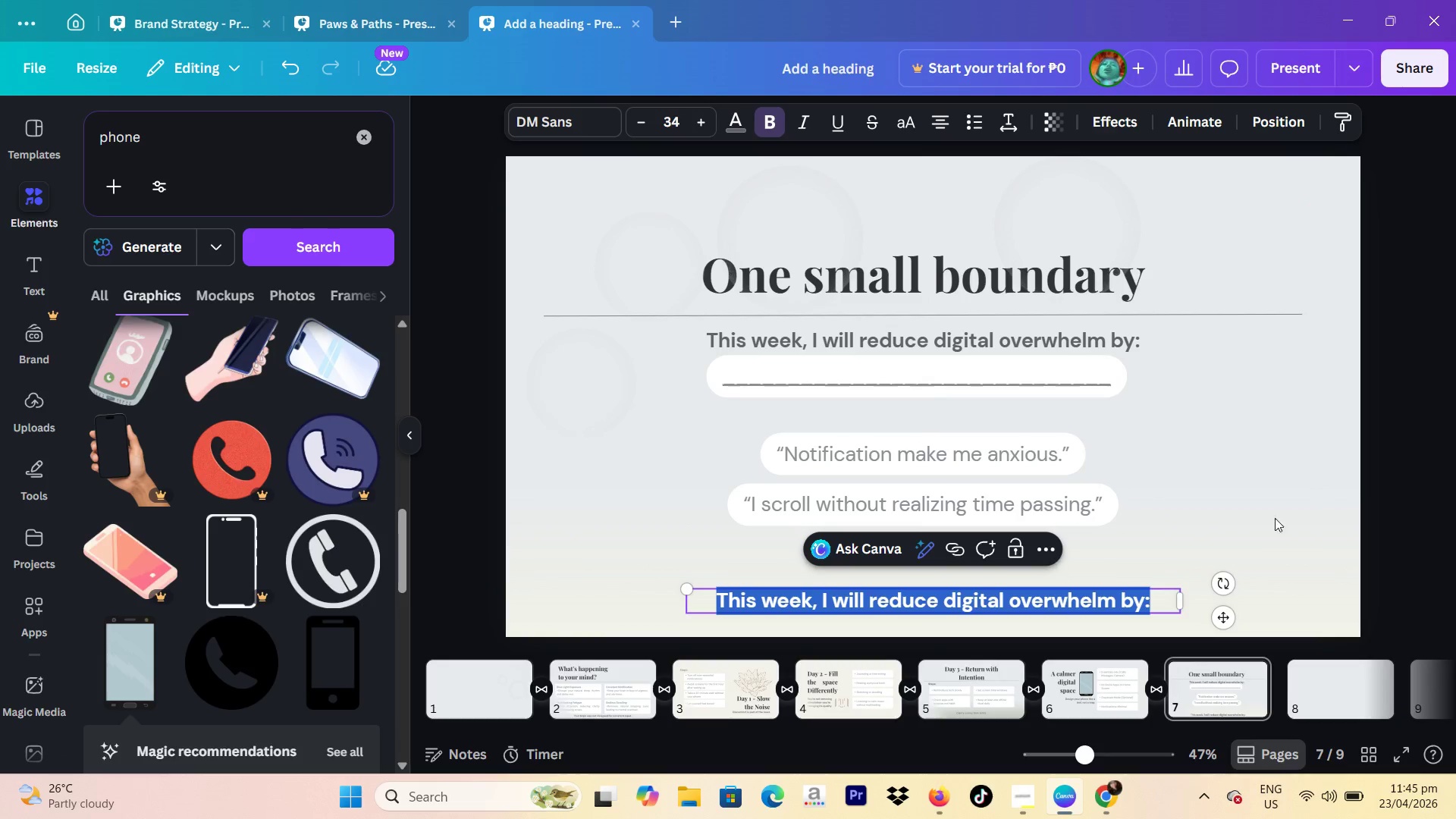 
left_click([1358, 485])
 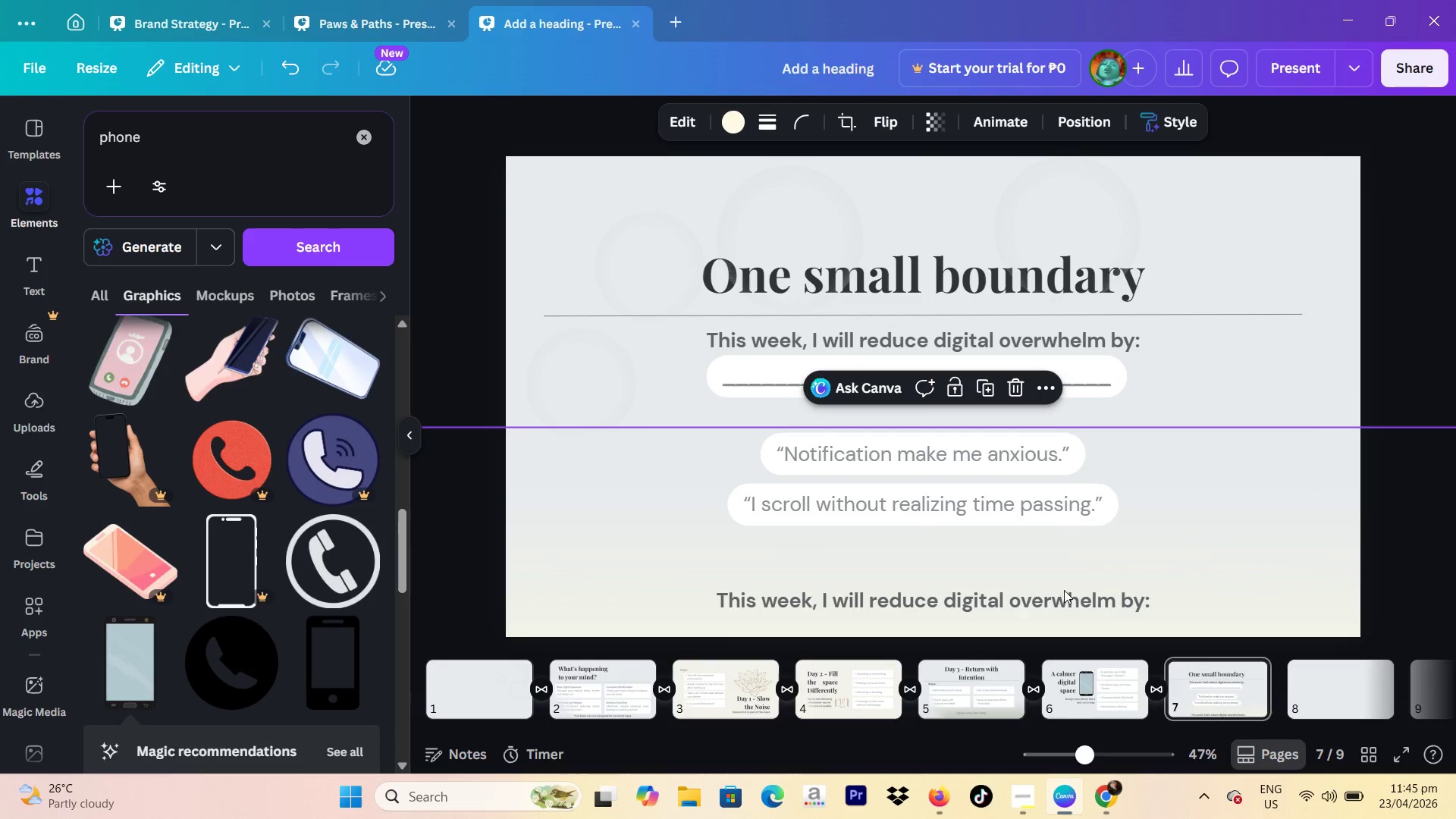 
left_click_drag(start_coordinate=[1054, 597], to_coordinate=[1056, 586])
 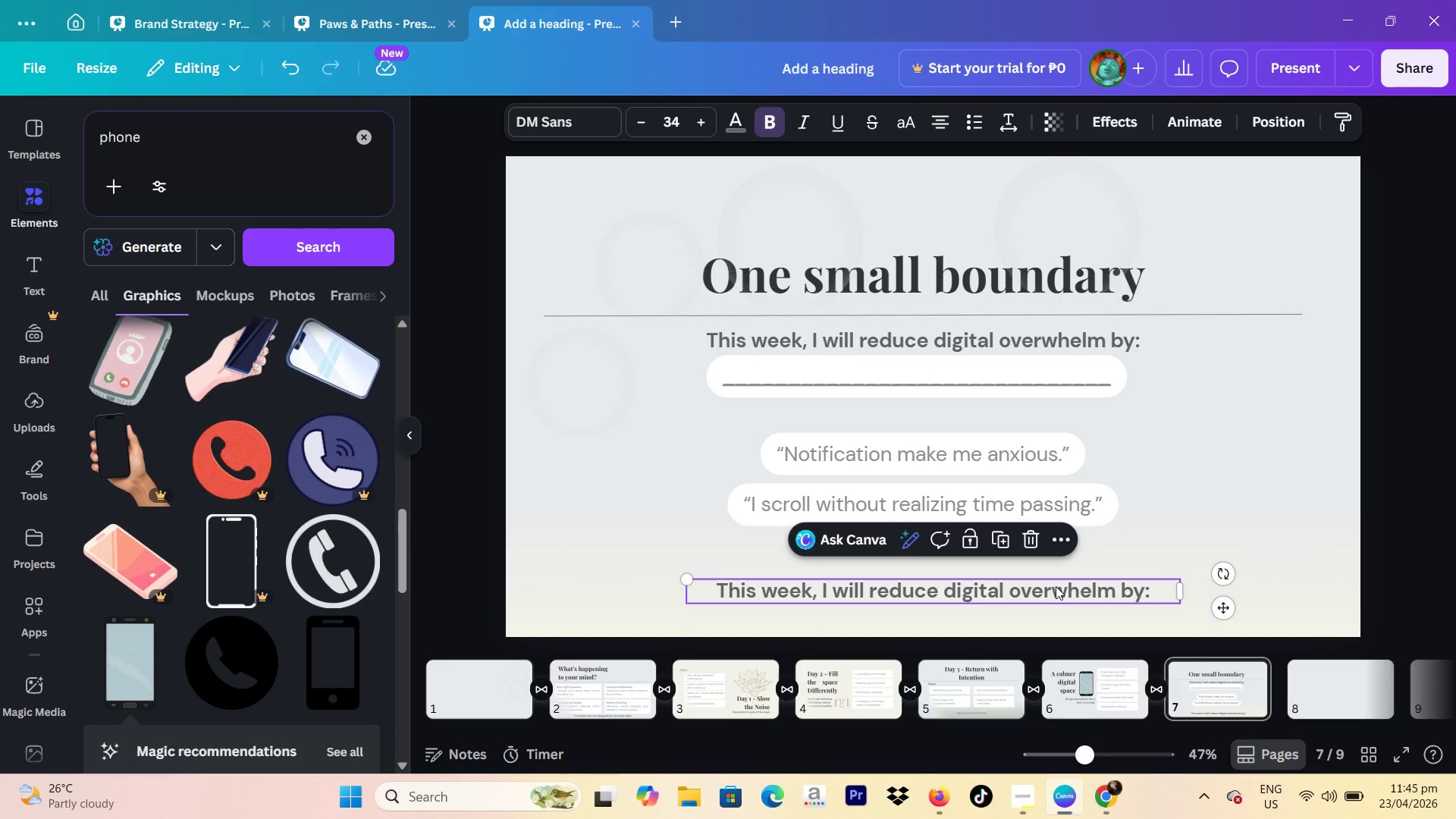 
left_click([1056, 586])
 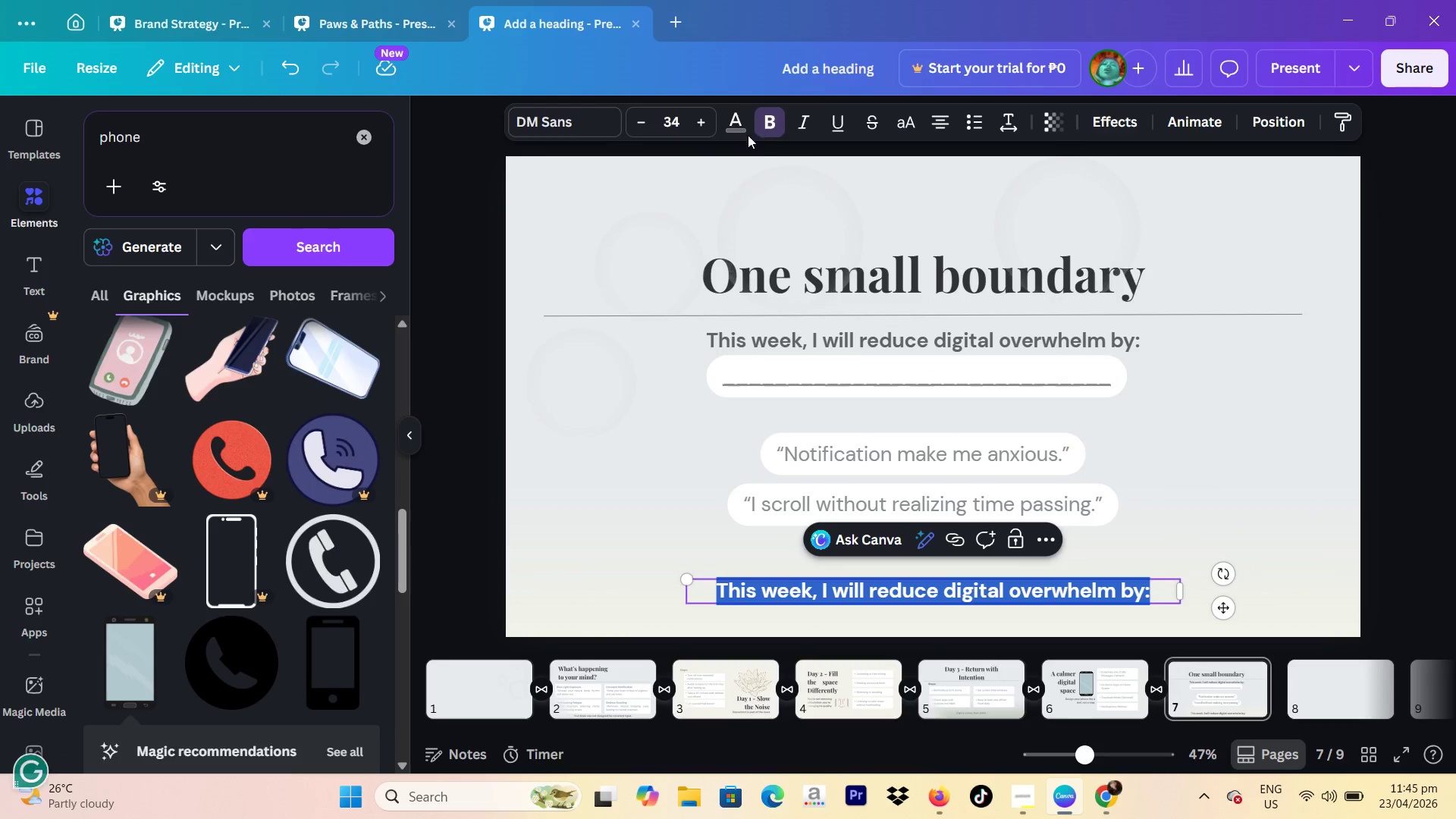 
left_click([757, 129])
 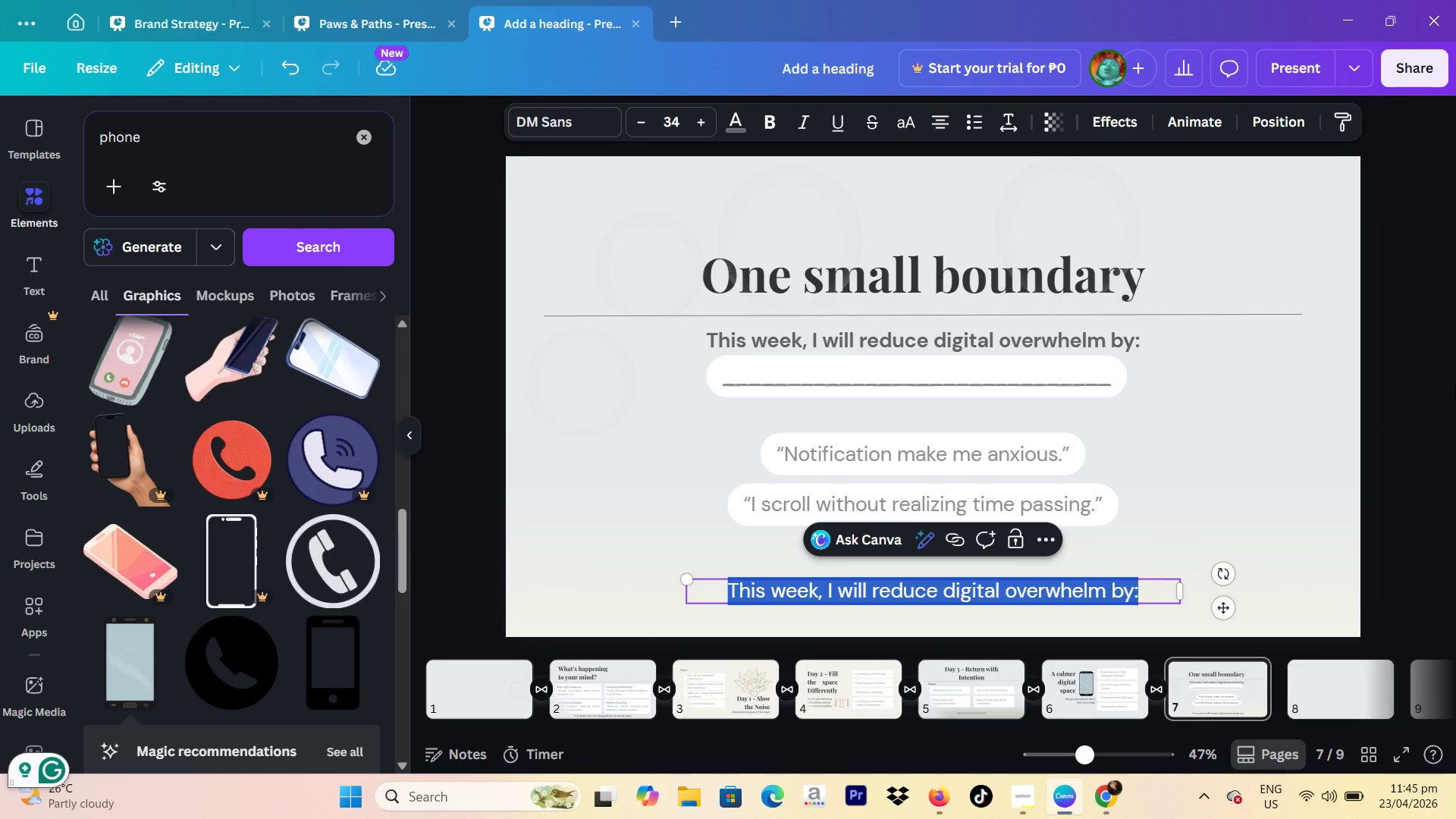 
type(Small changes restore control.)
 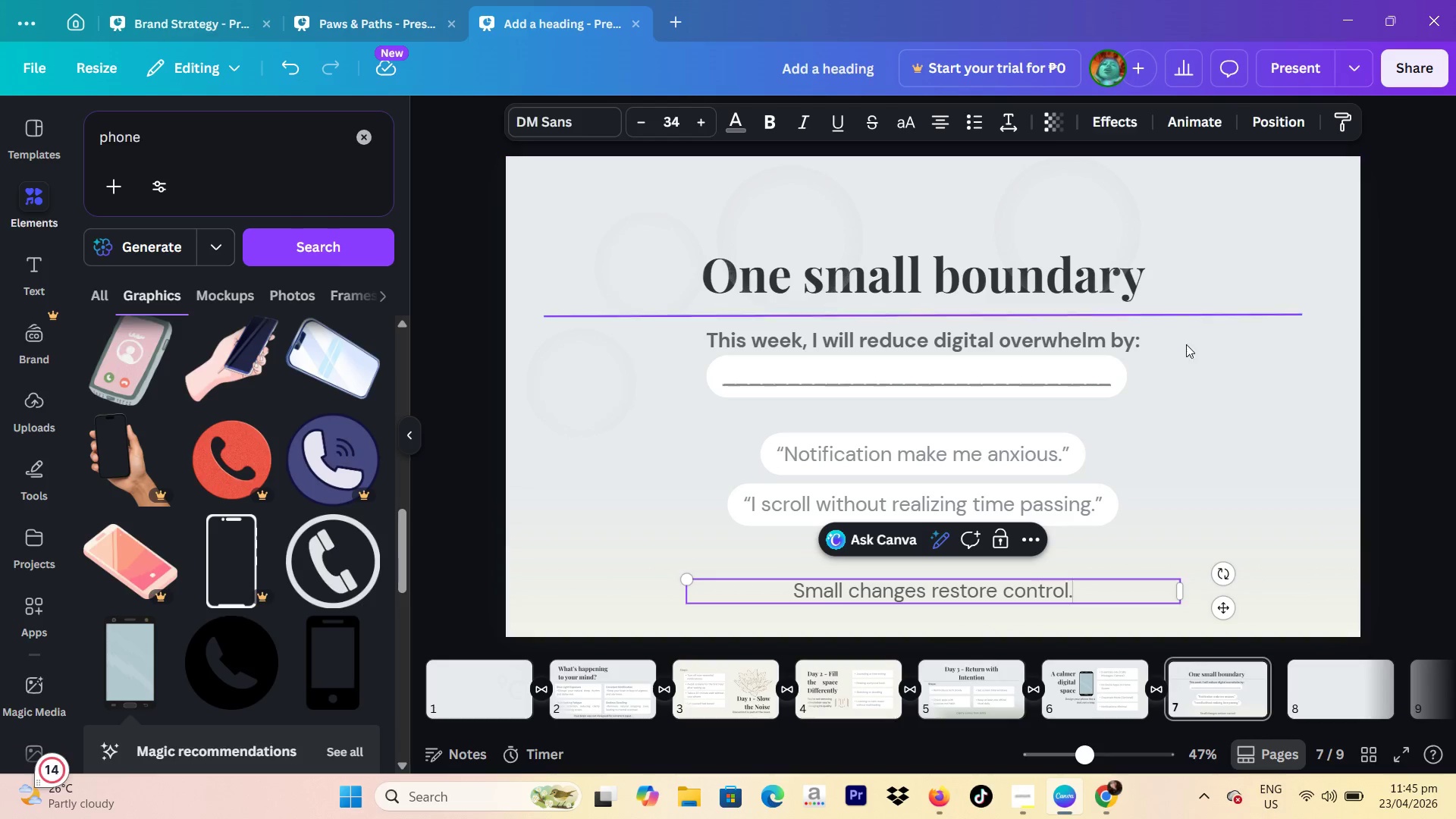 
left_click([1028, 457])
 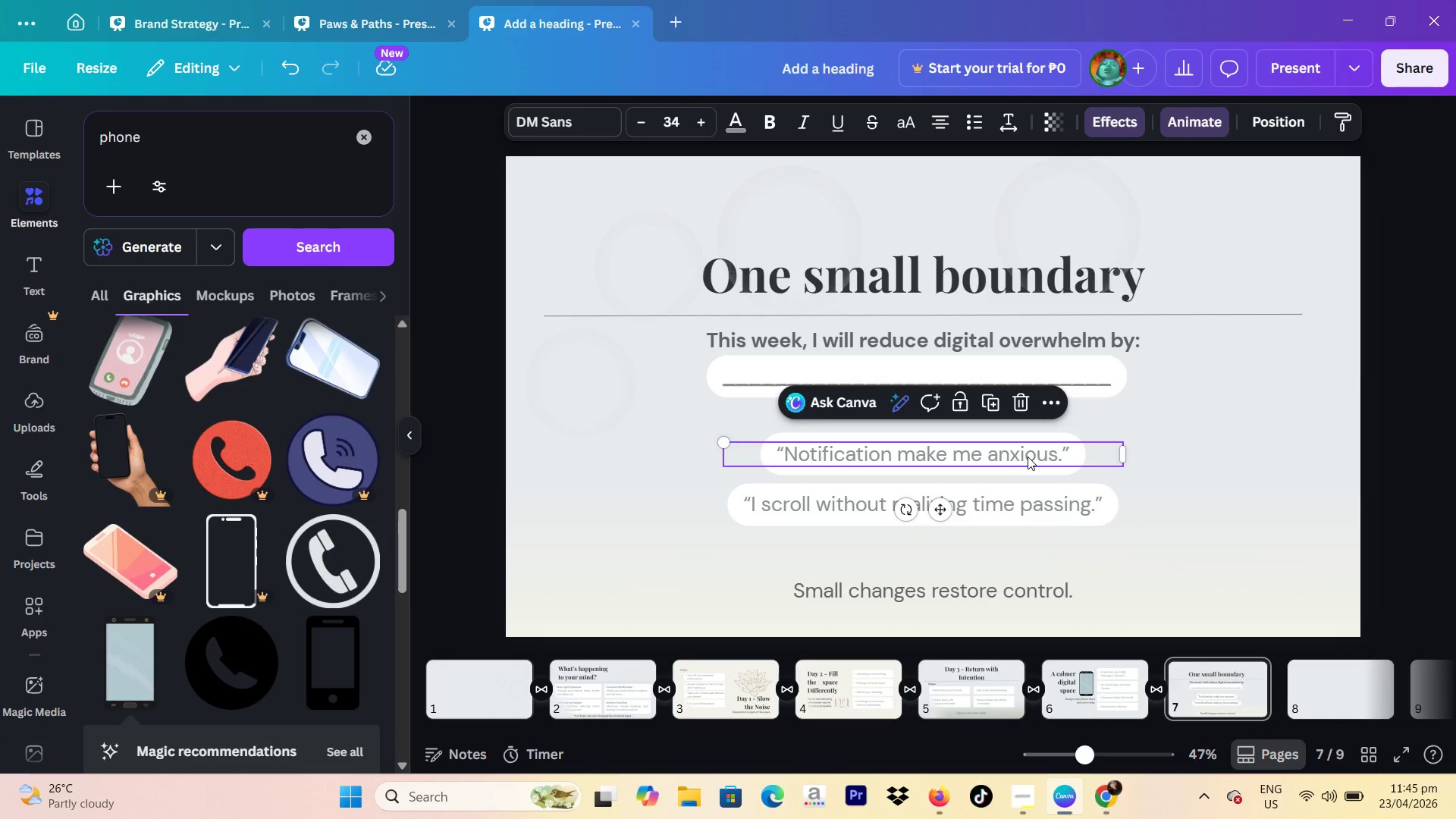 
left_click([1028, 457])
 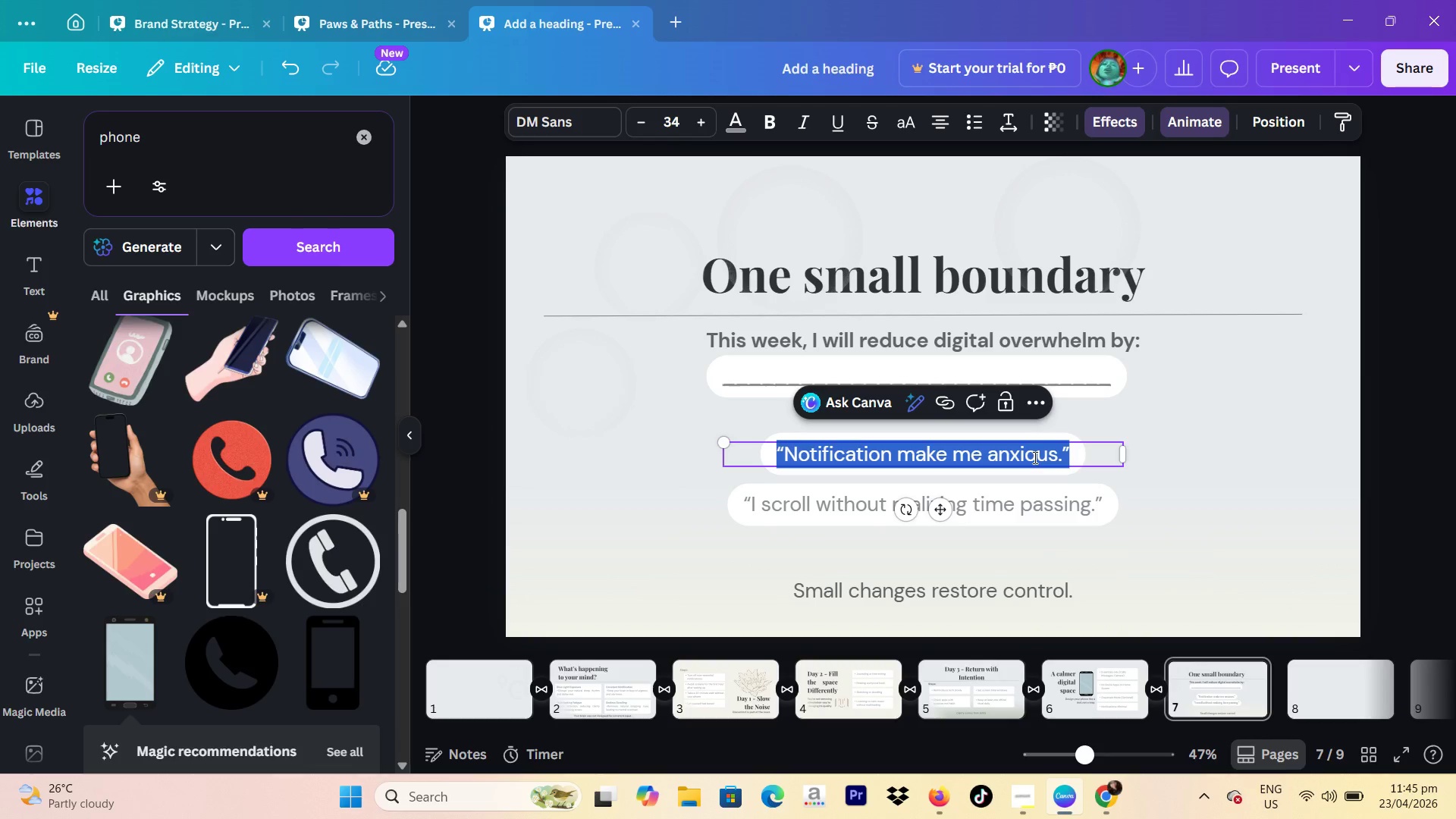 
type("I will stop using my phone fat)
key(Backspace)
key(Backspace)
key(Backspace)
type(after ___)
key(Backspace)
type(PM>)
key(Backspace)
type(.")
 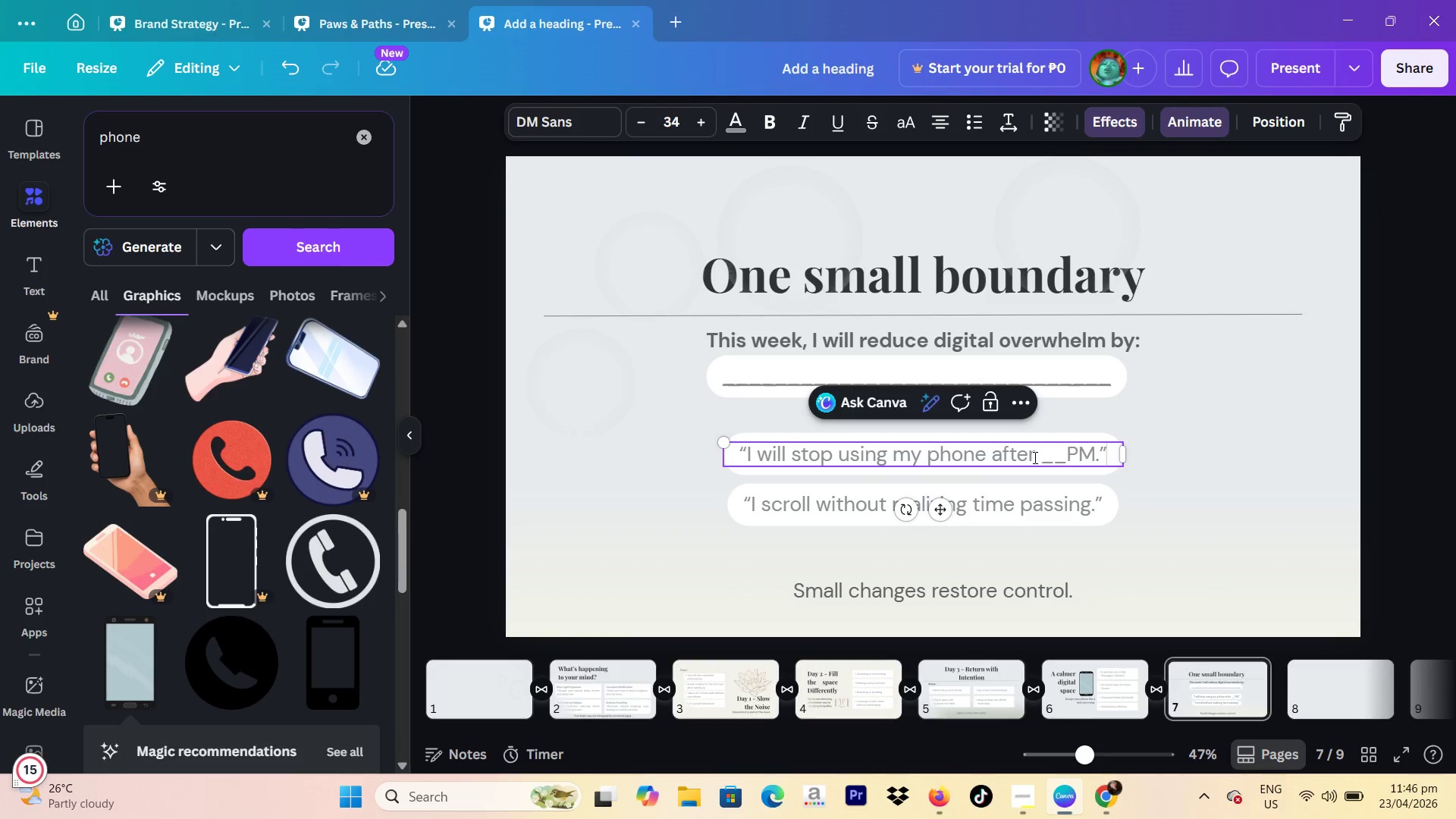 
double_click([1047, 514])
 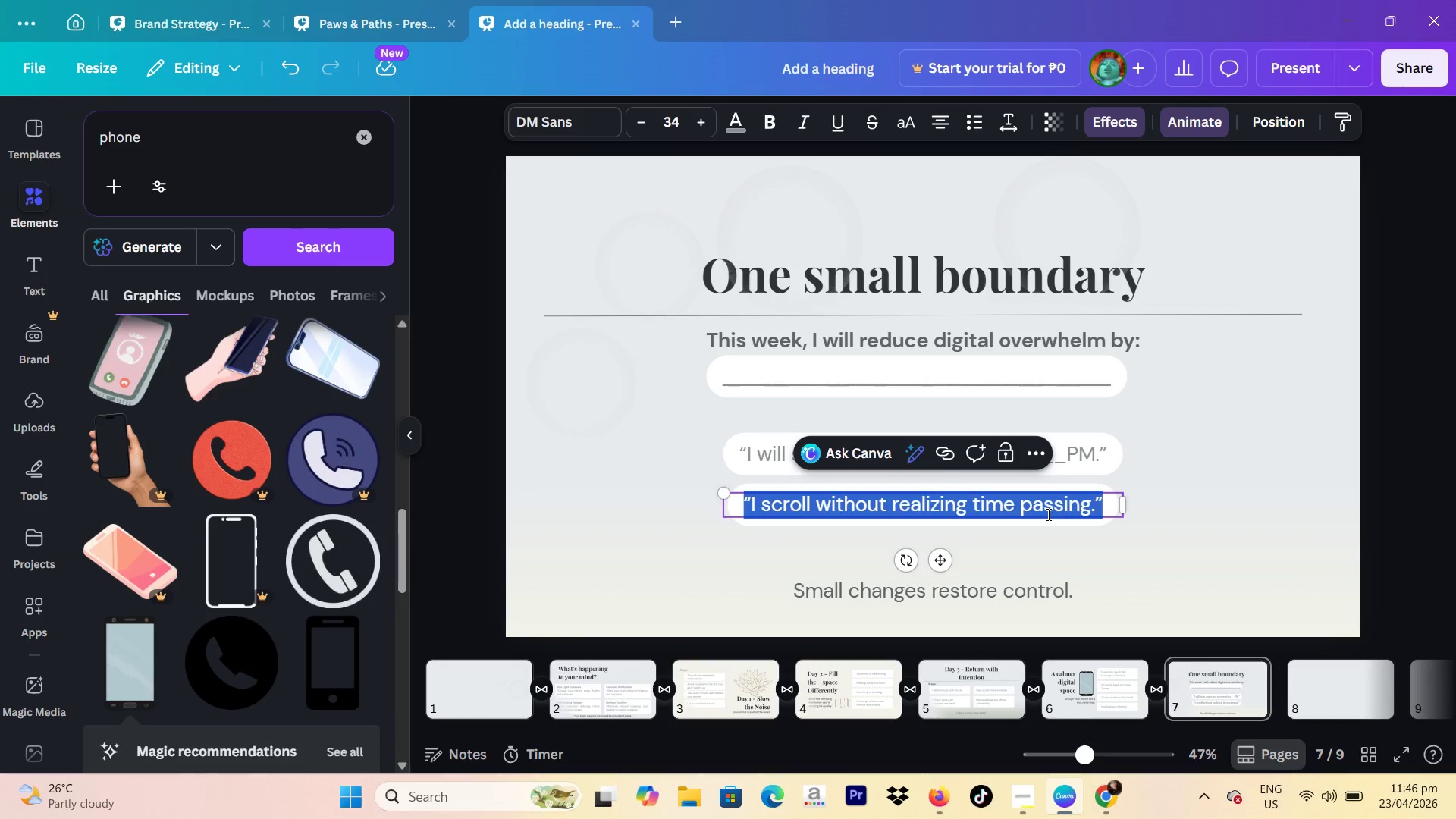 
type("I will take )
 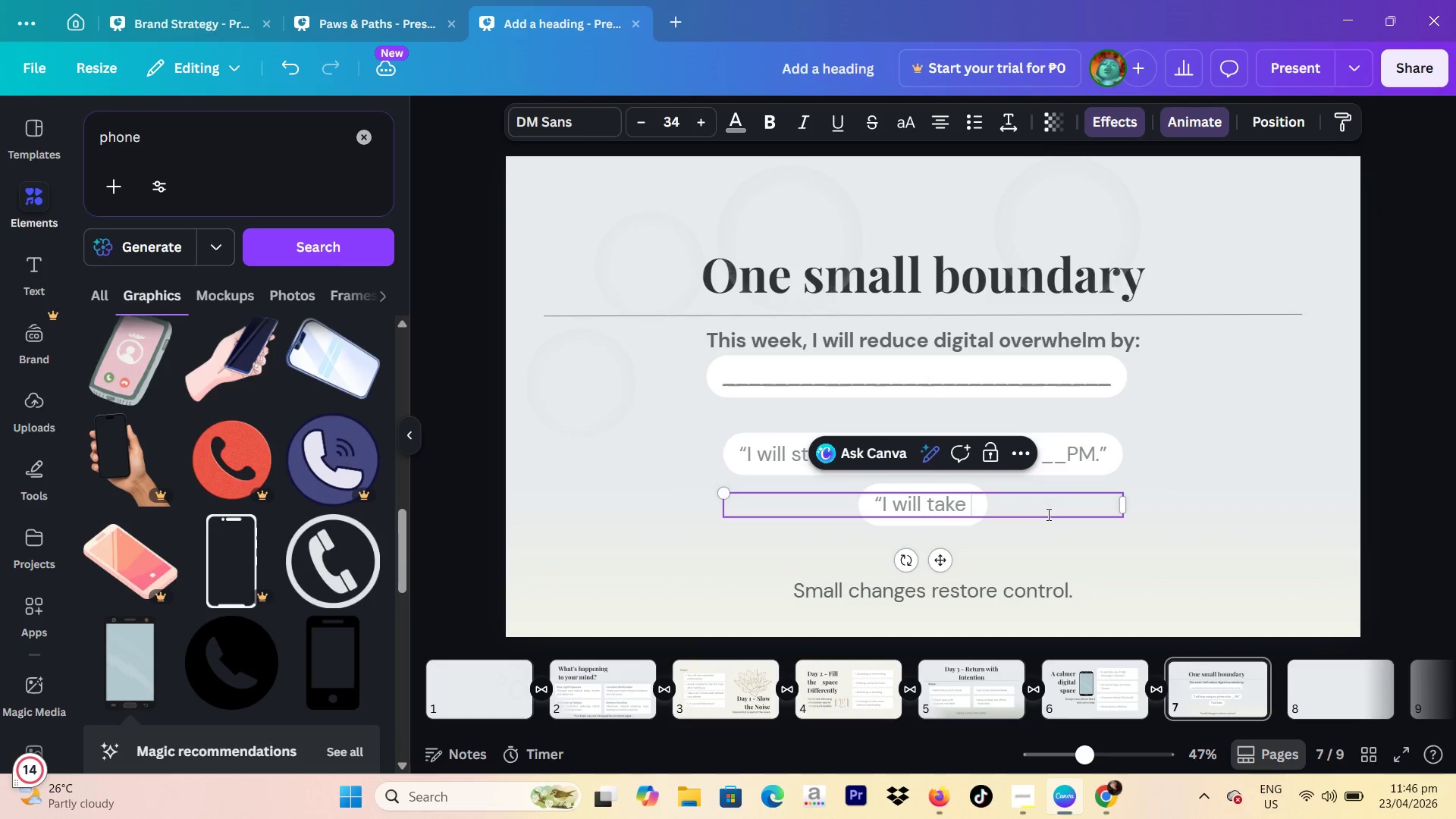 
hold_key(key=ShiftLeft, duration=1.06)
 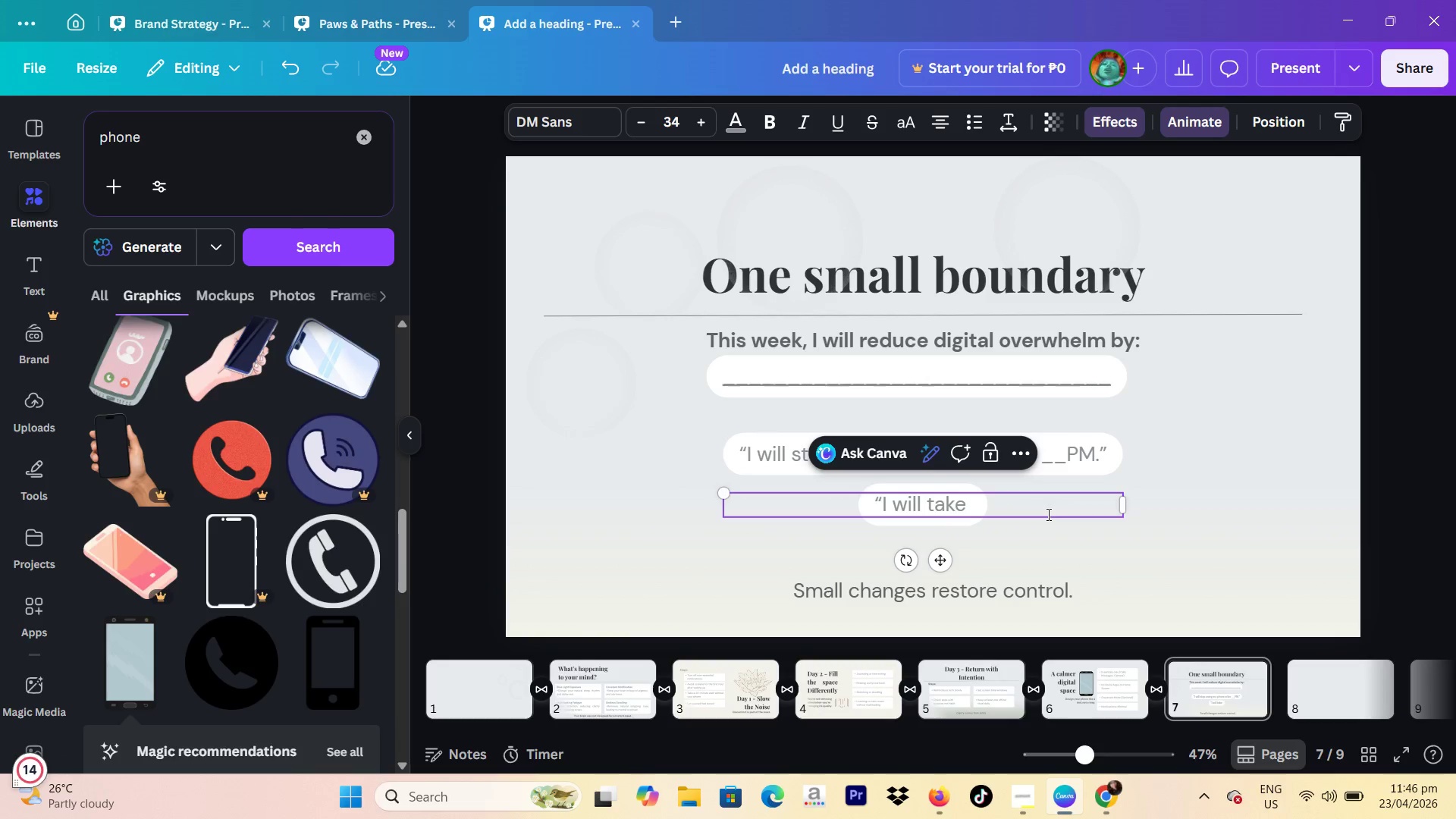 
key(Shift+Minus)
 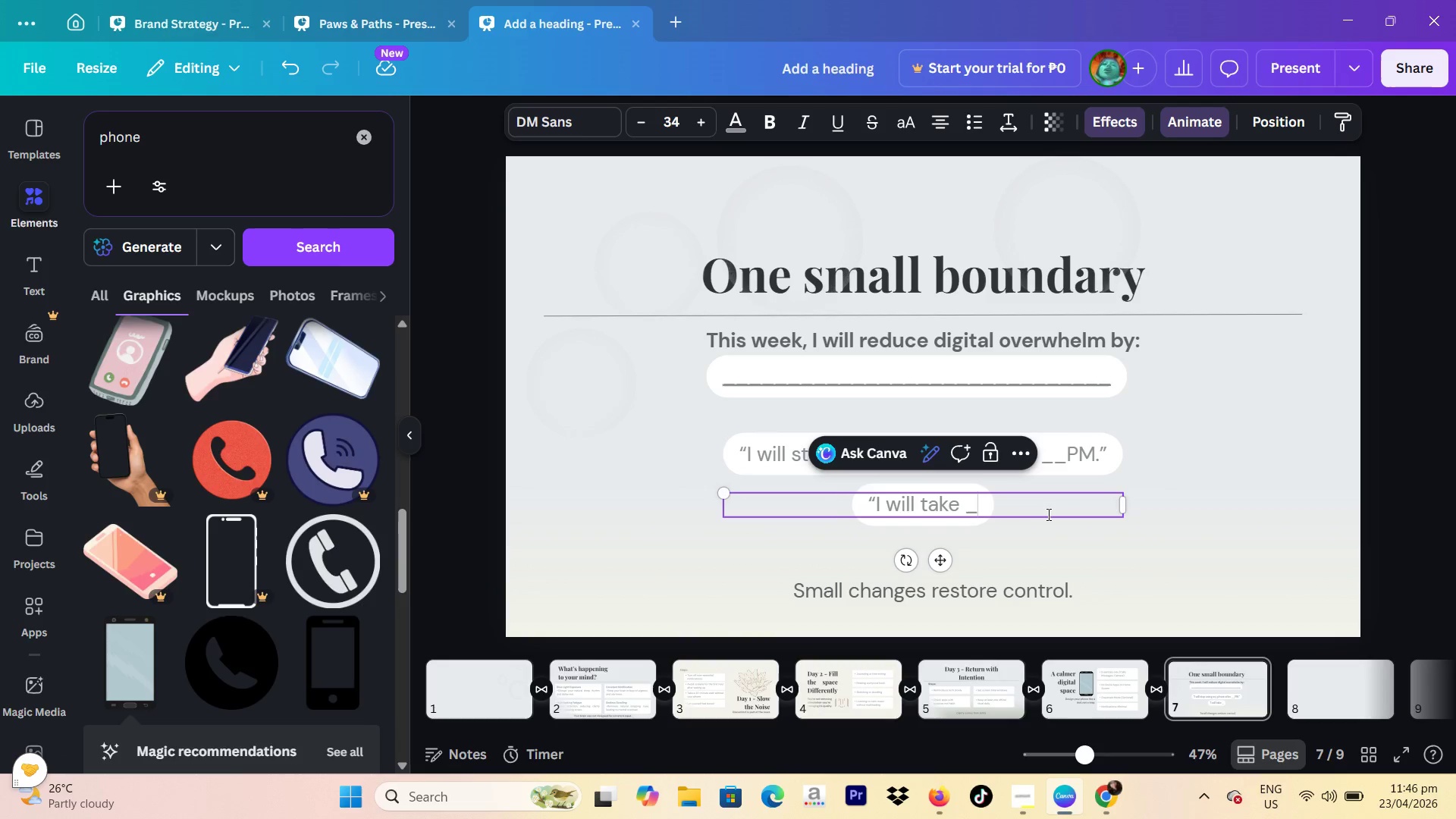 
key(Shift+Minus)
 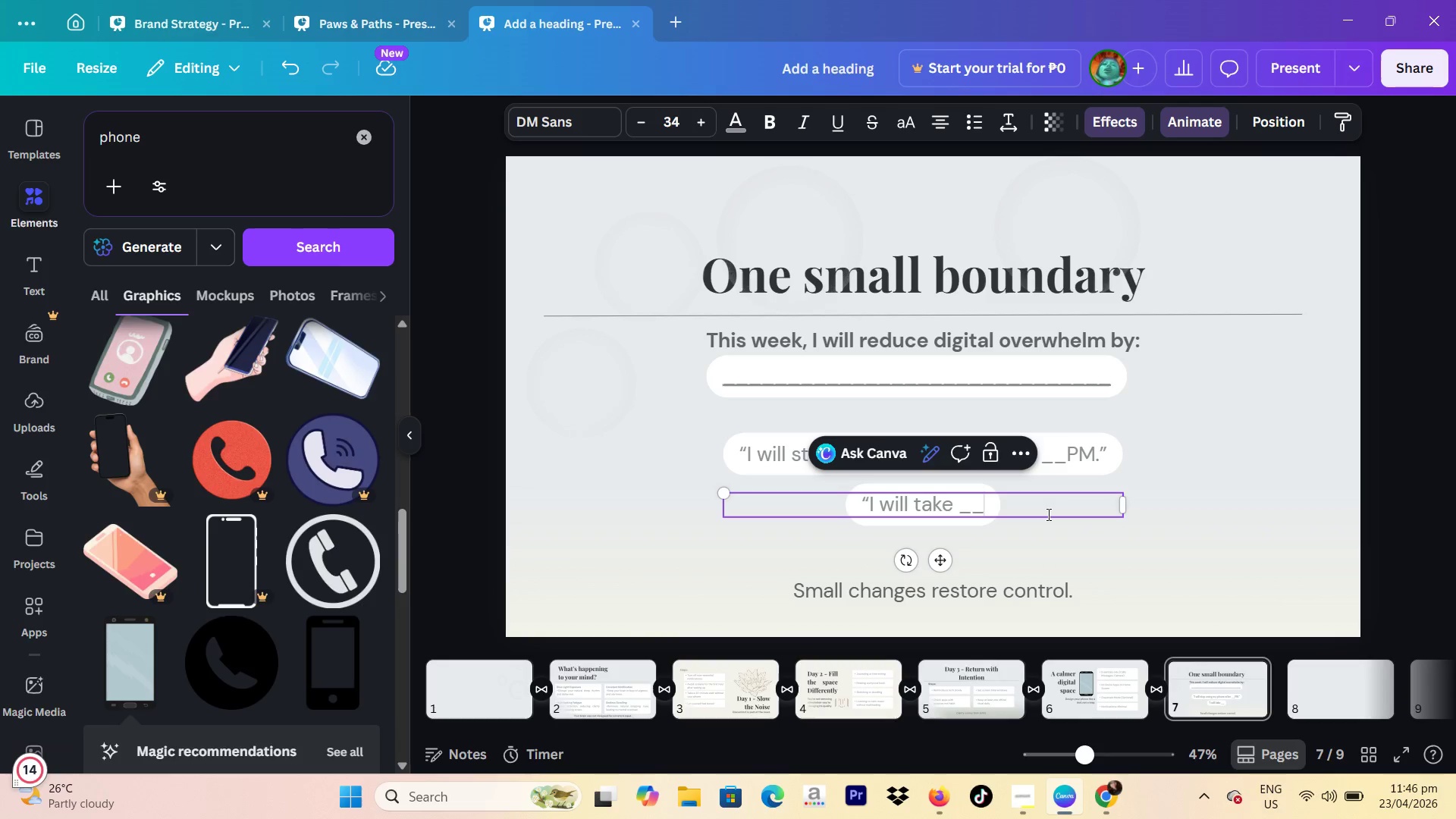 
wait(8.53)
 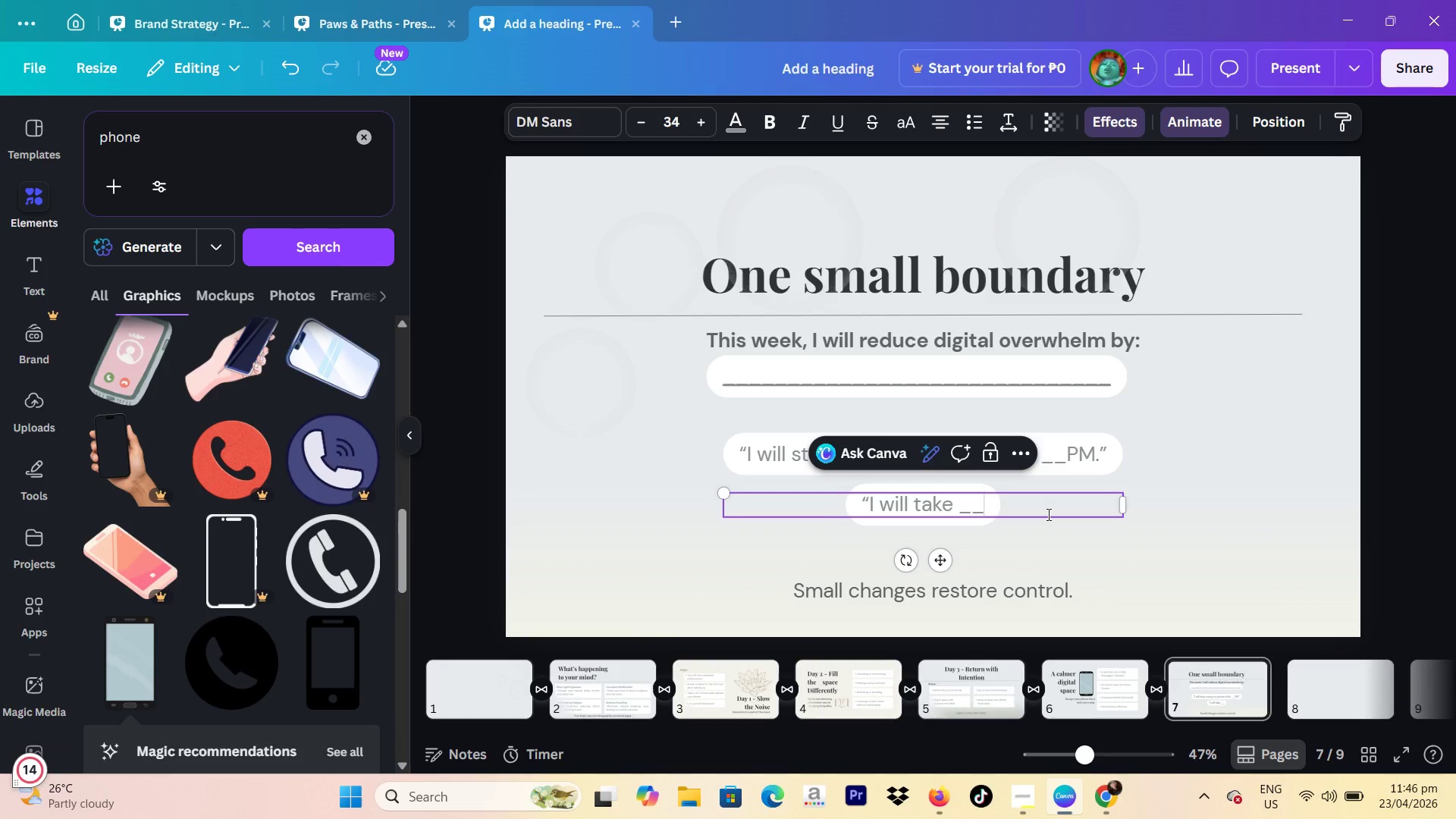 
type(minutes offline daily.")
 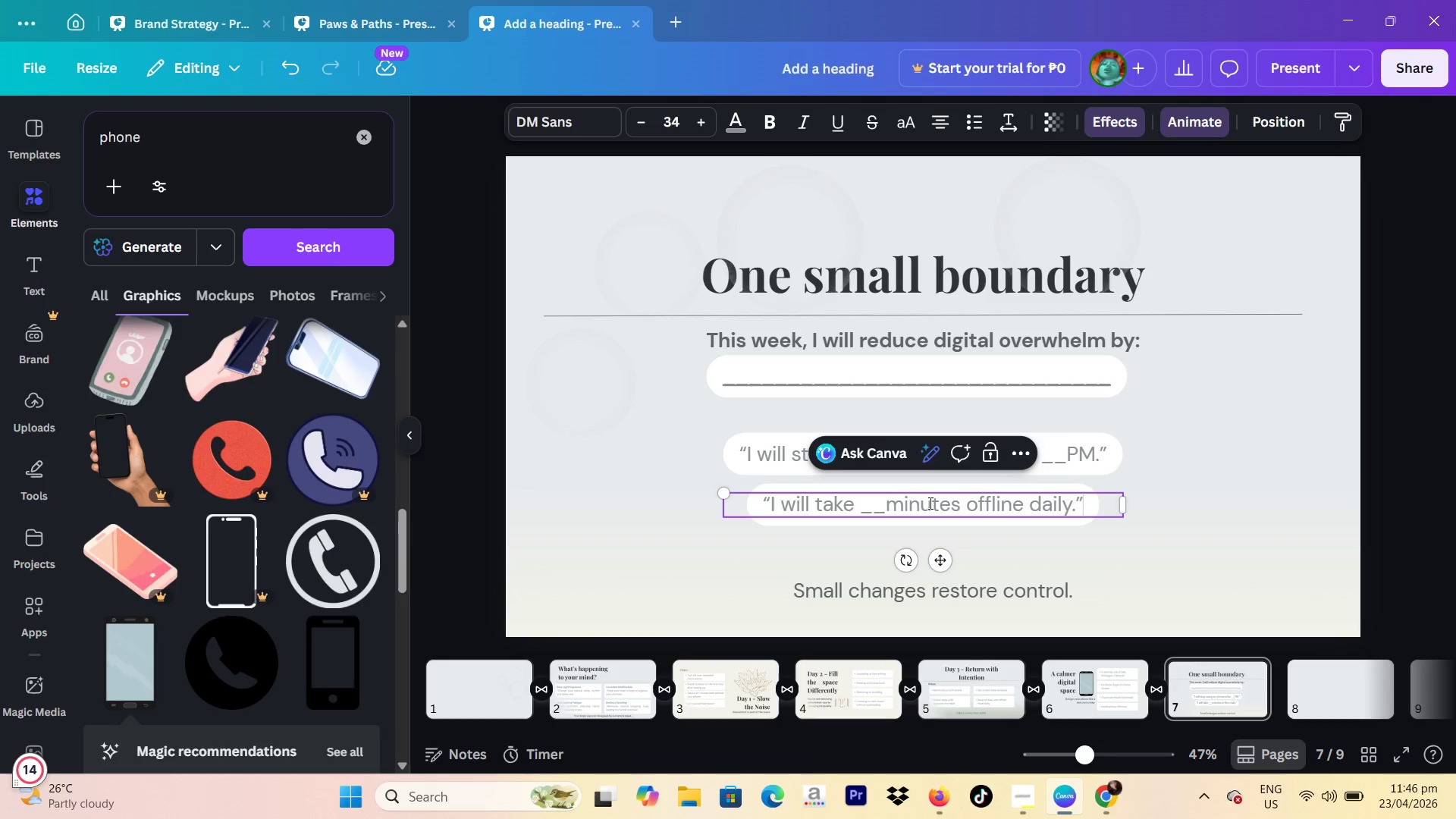 
left_click([890, 507])
 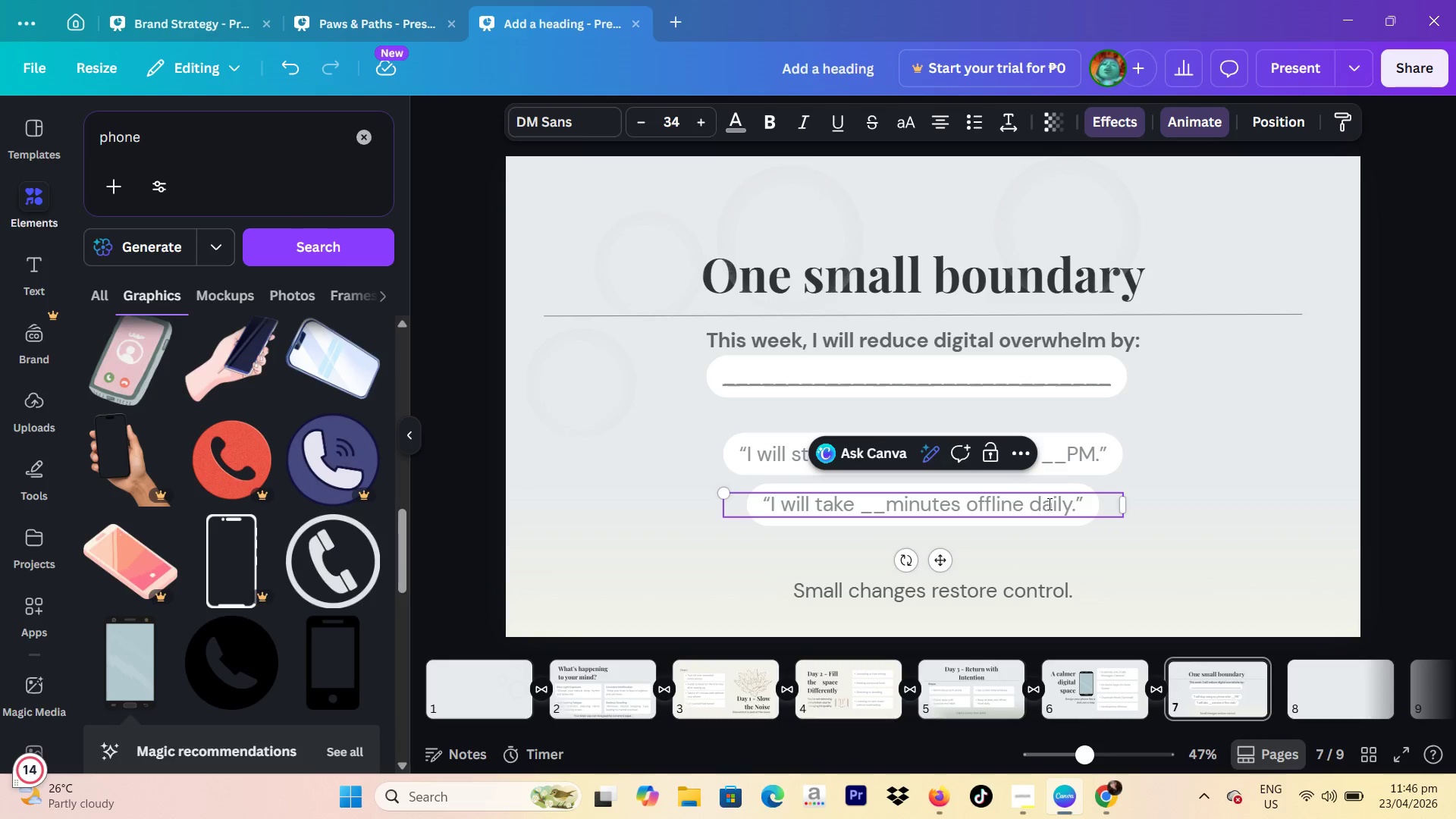 
key(Space)
 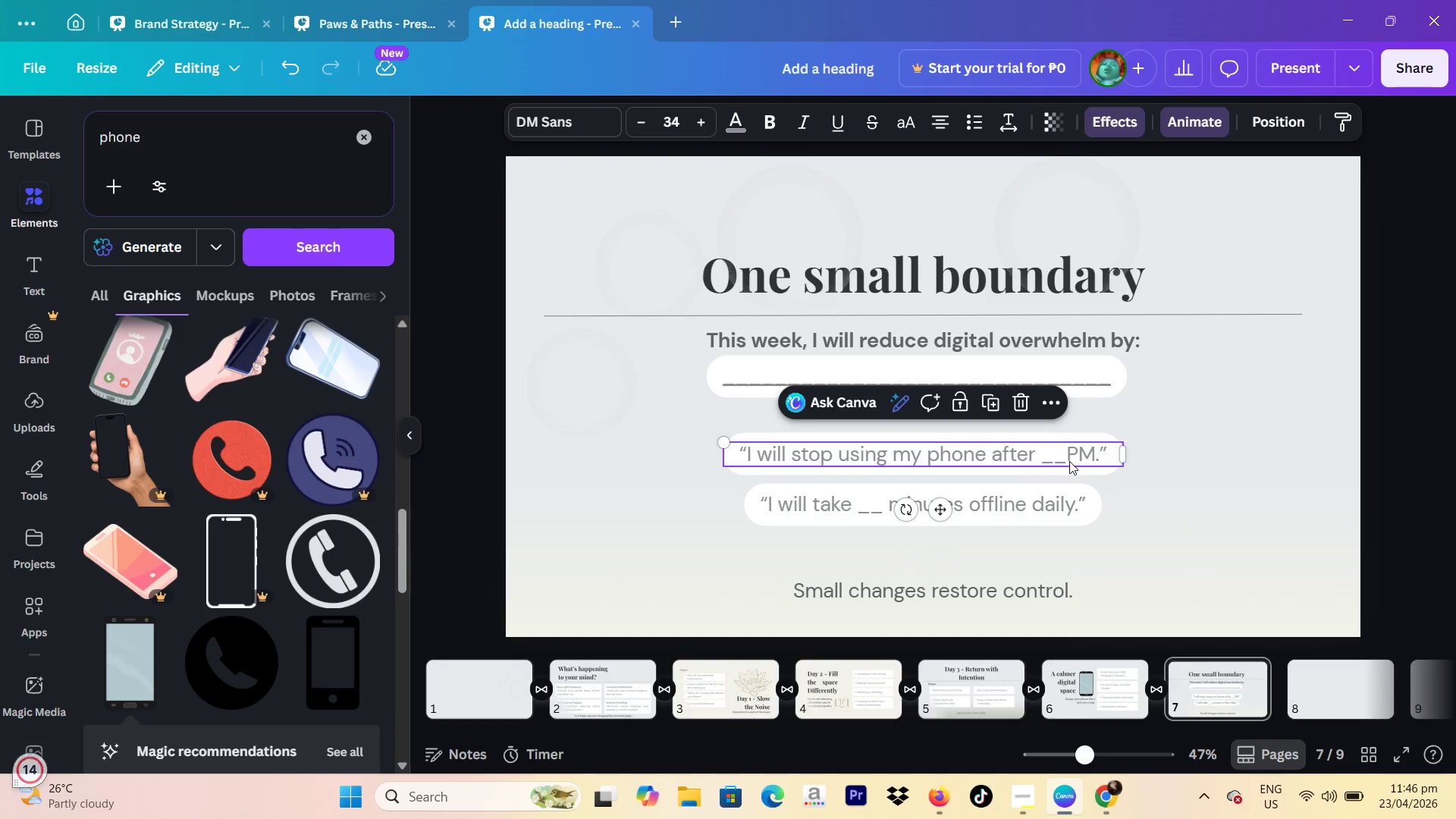 
double_click([1068, 459])
 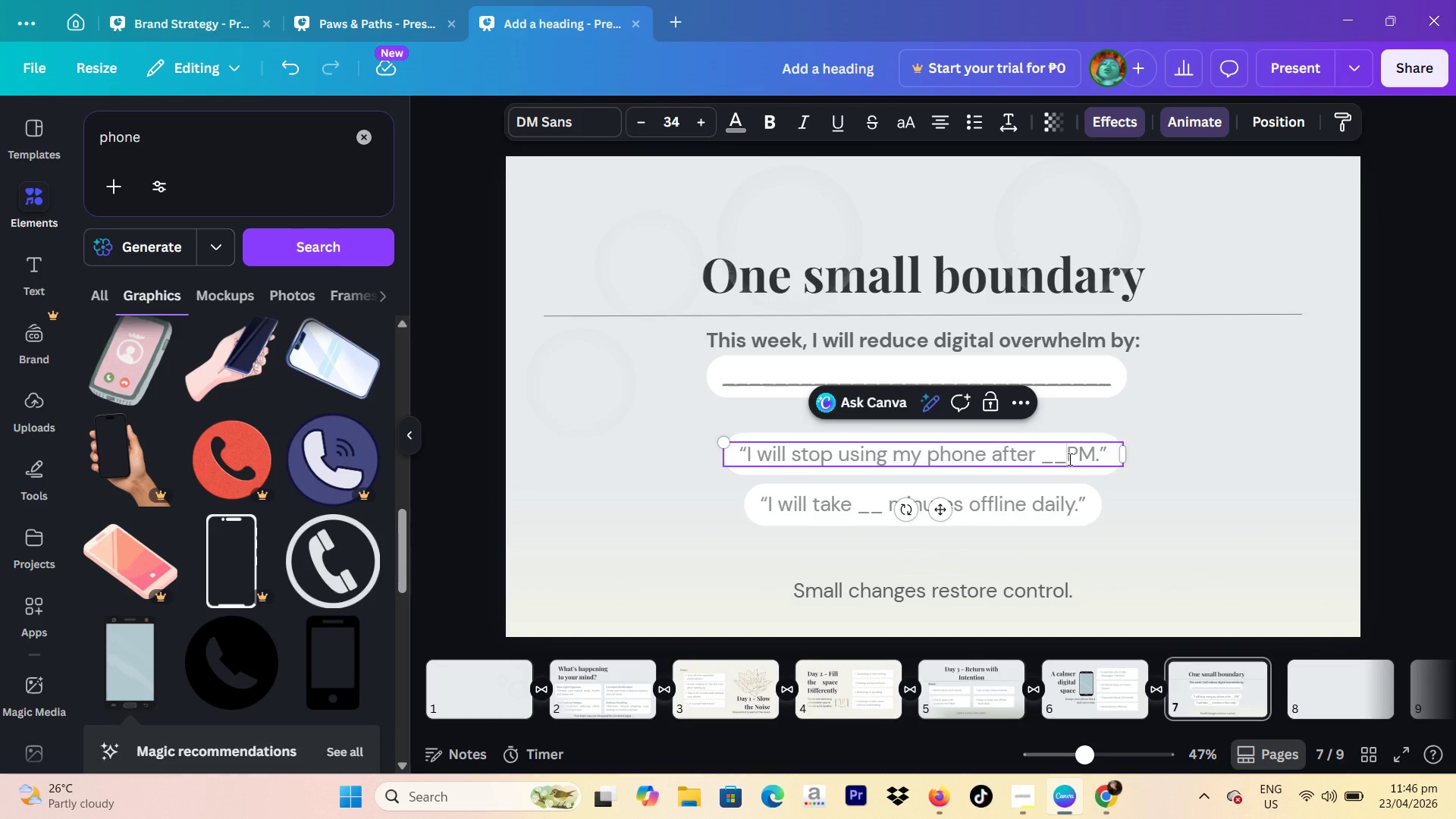 
key(Space)
 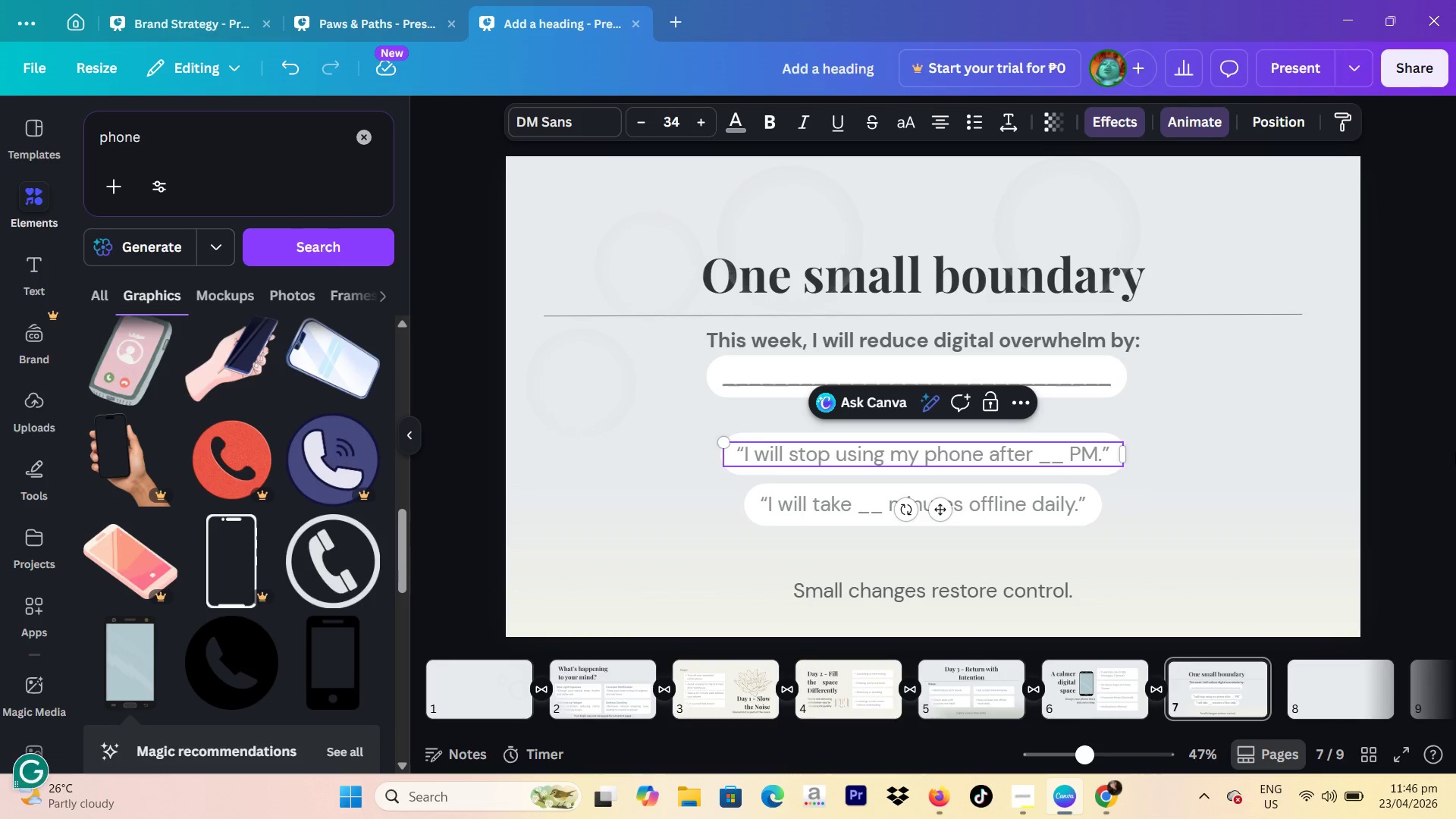 
left_click([1455, 452])
 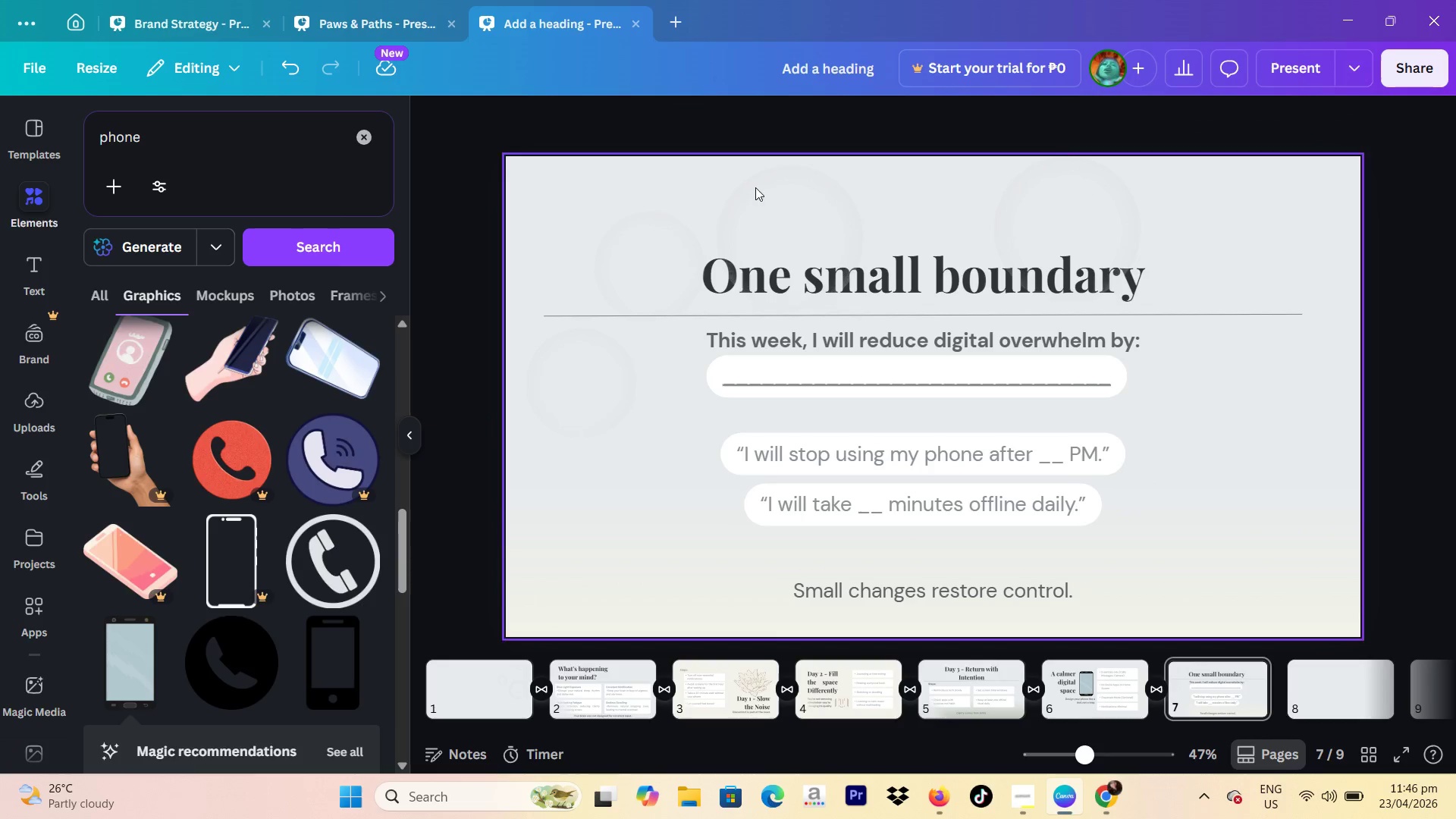 
left_click_drag(start_coordinate=[656, 209], to_coordinate=[1051, 601])
 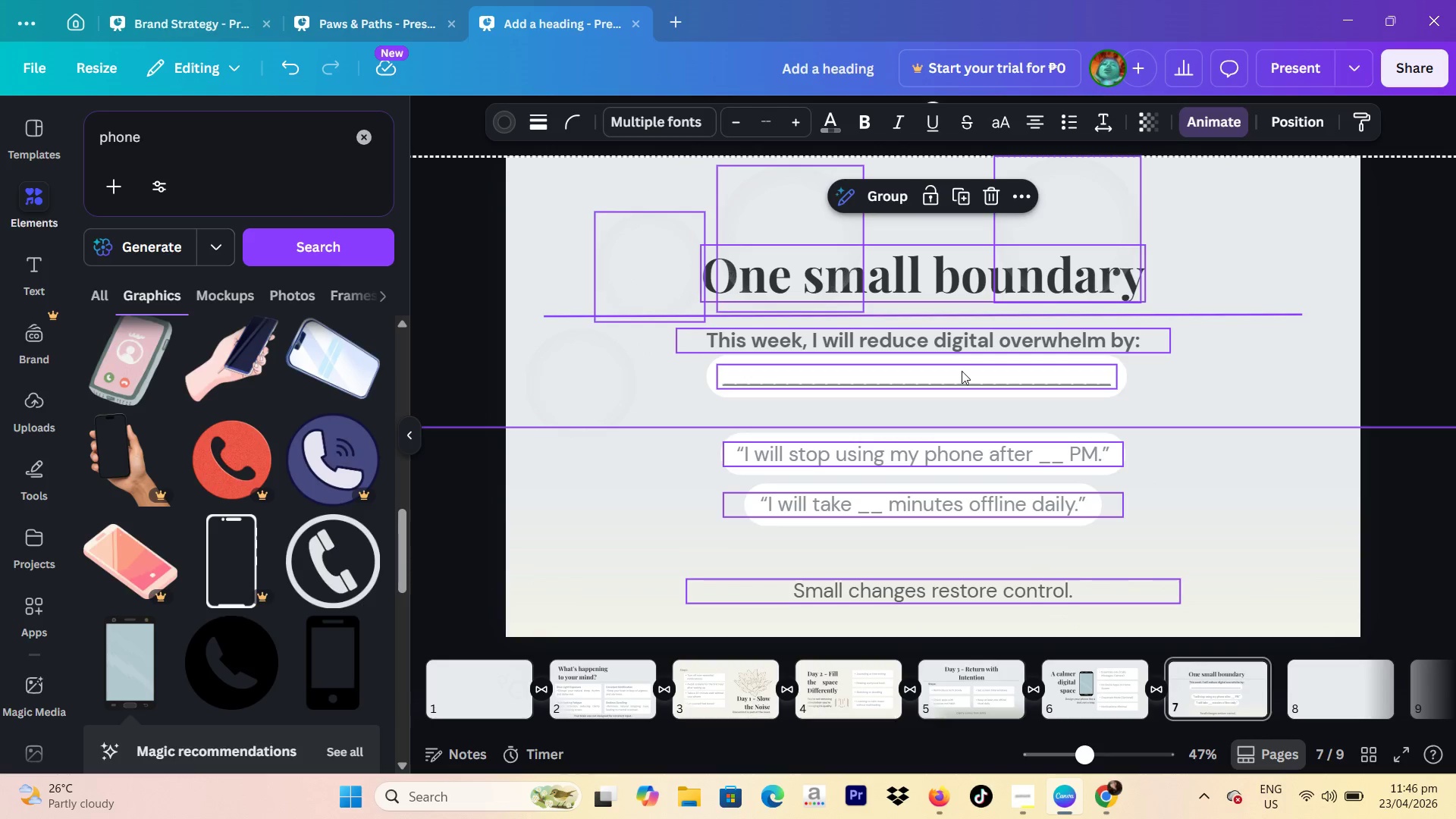 
left_click_drag(start_coordinate=[962, 372], to_coordinate=[970, 375])
 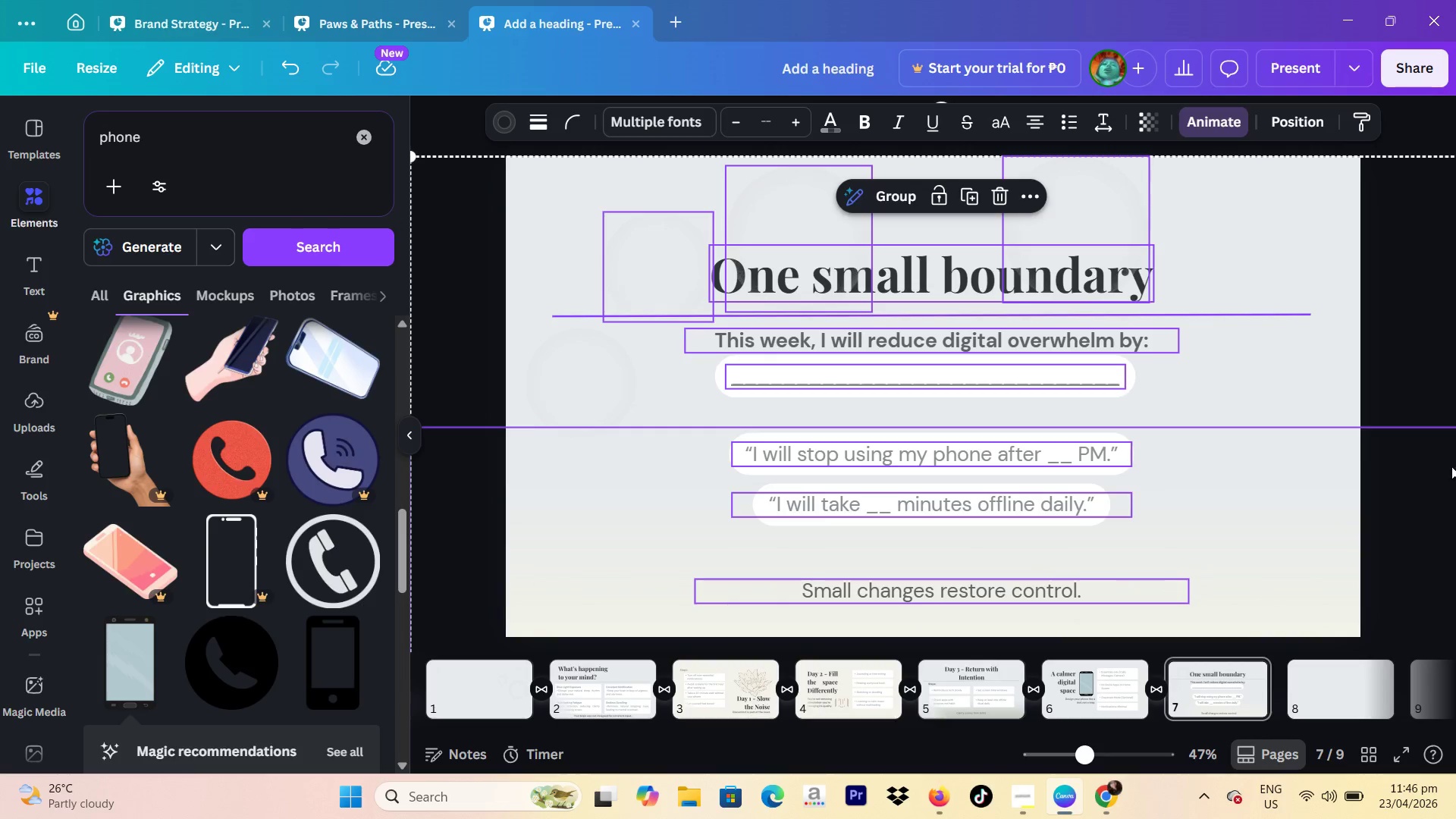 
left_click([1455, 470])
 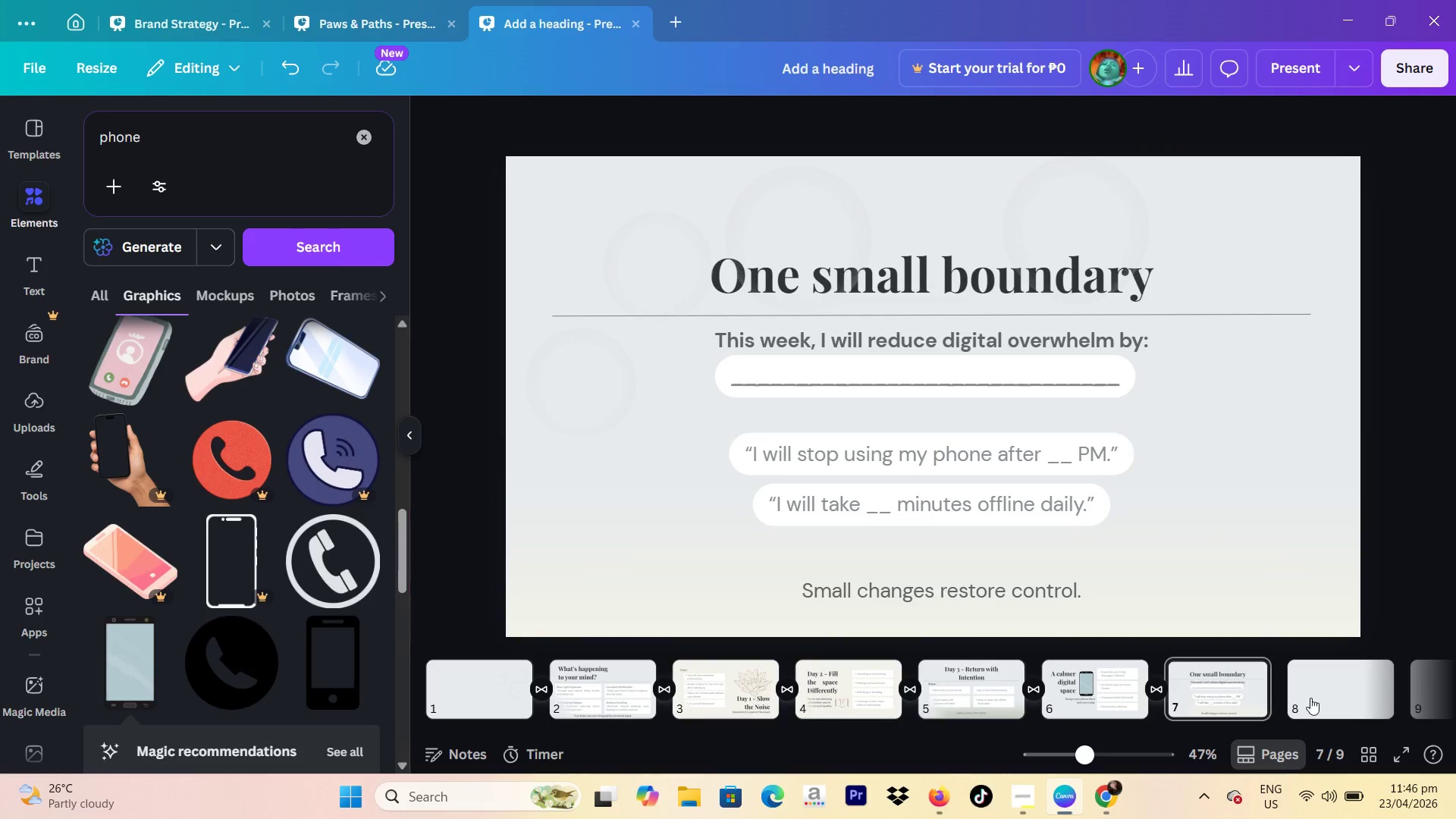 
left_click([1348, 710])
 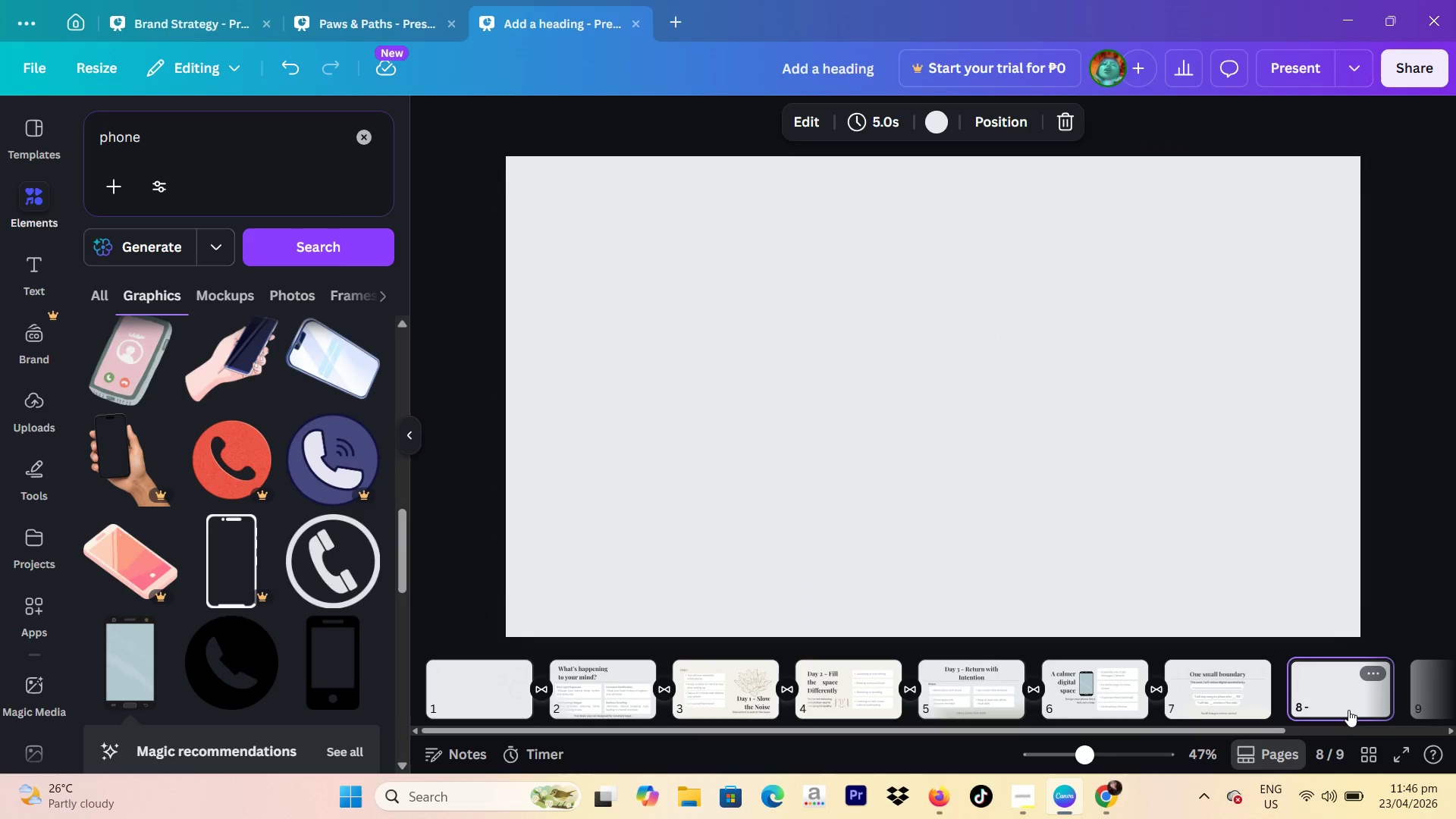 
key(Backspace)
 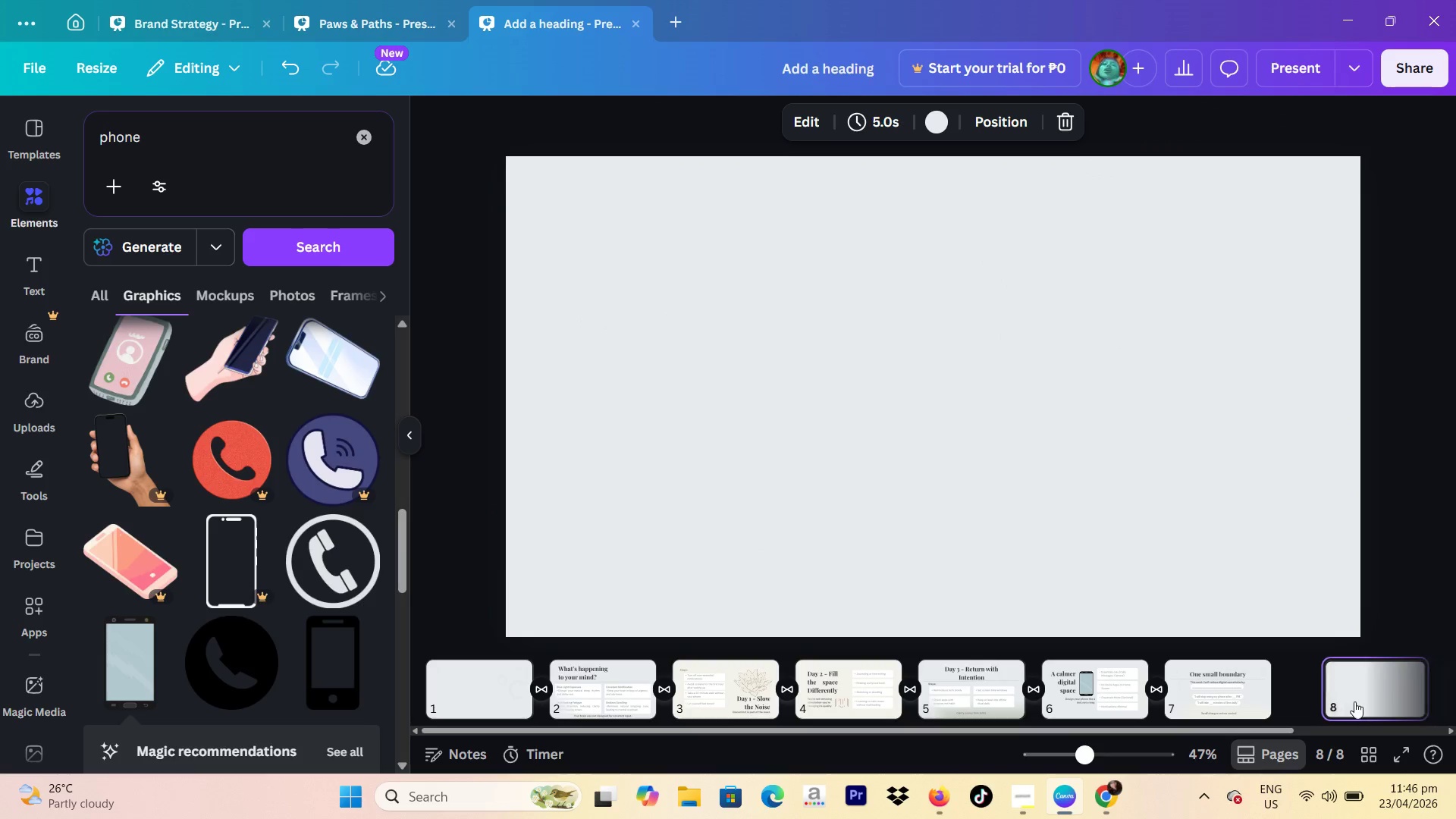 
left_click([1357, 701])
 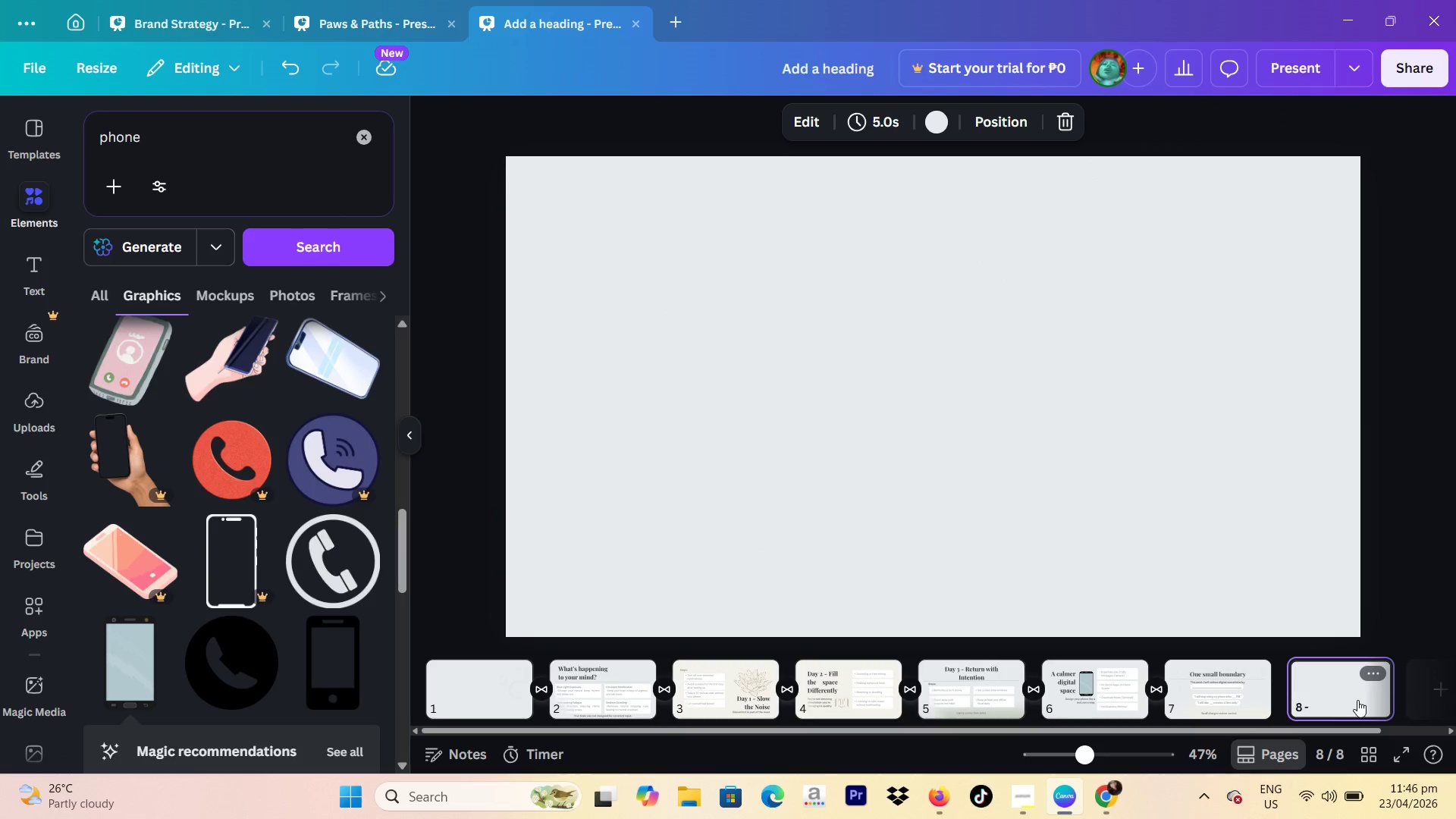 
key(Backspace)
 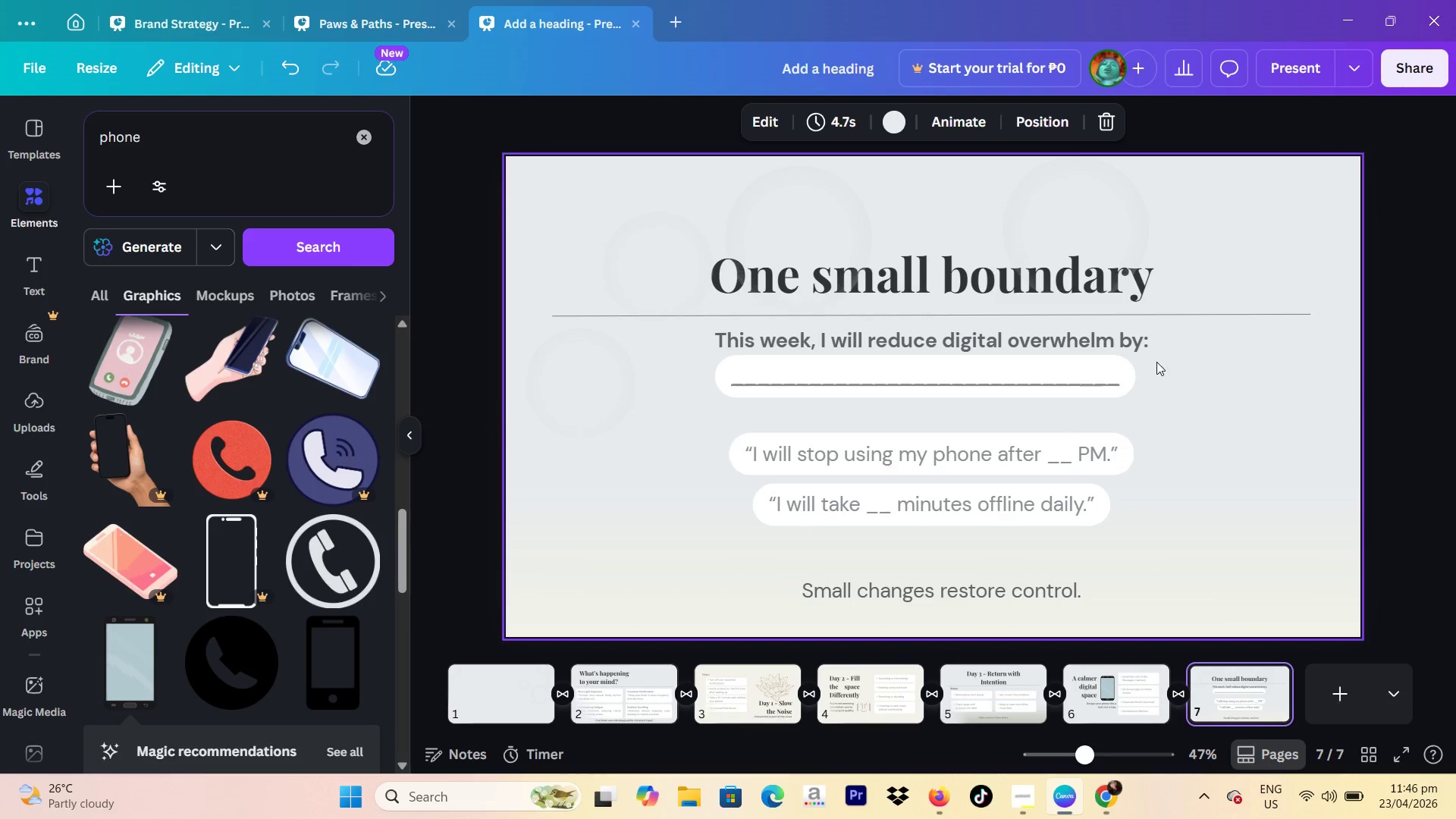 